 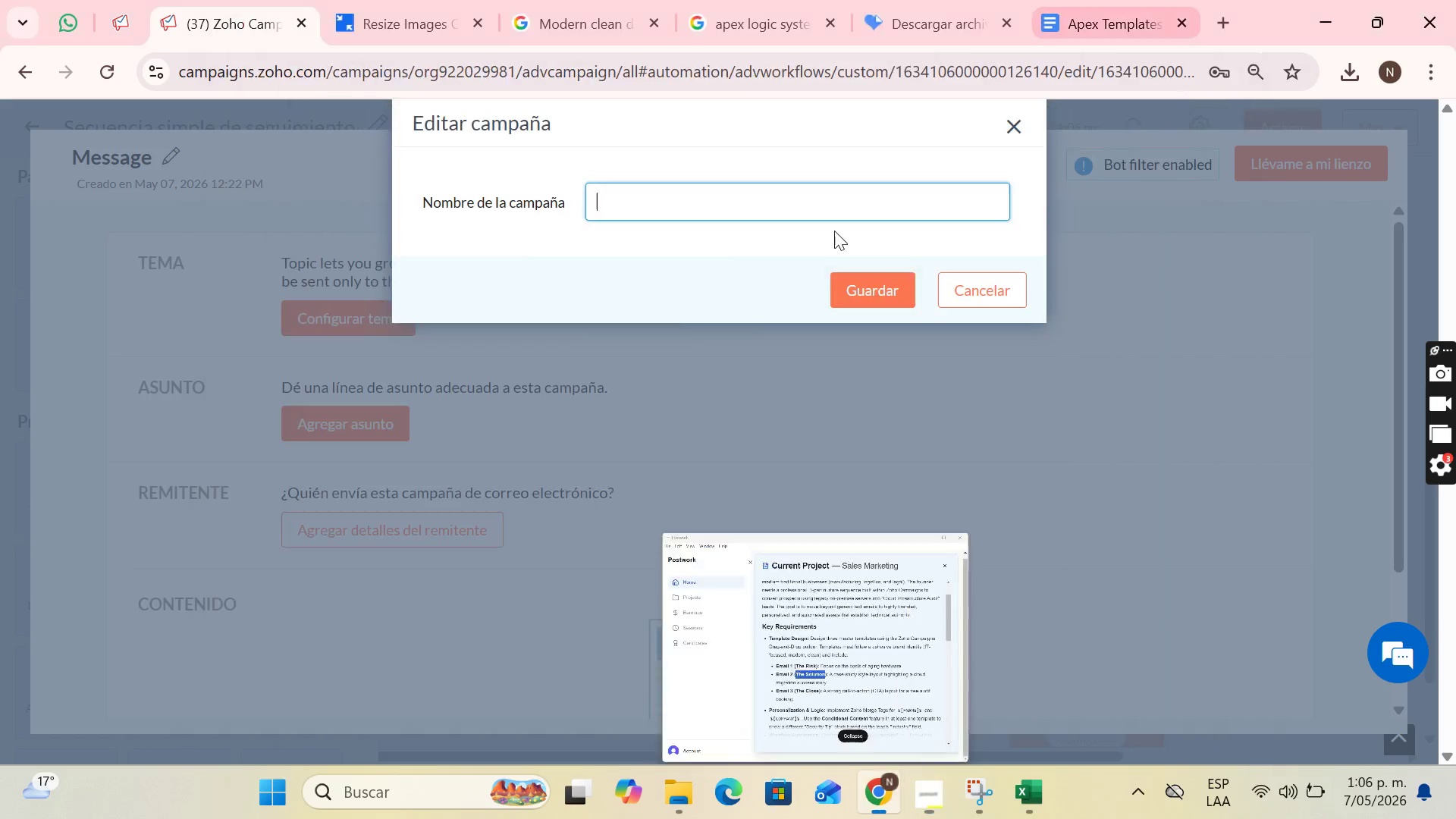 
key(Control+V)
 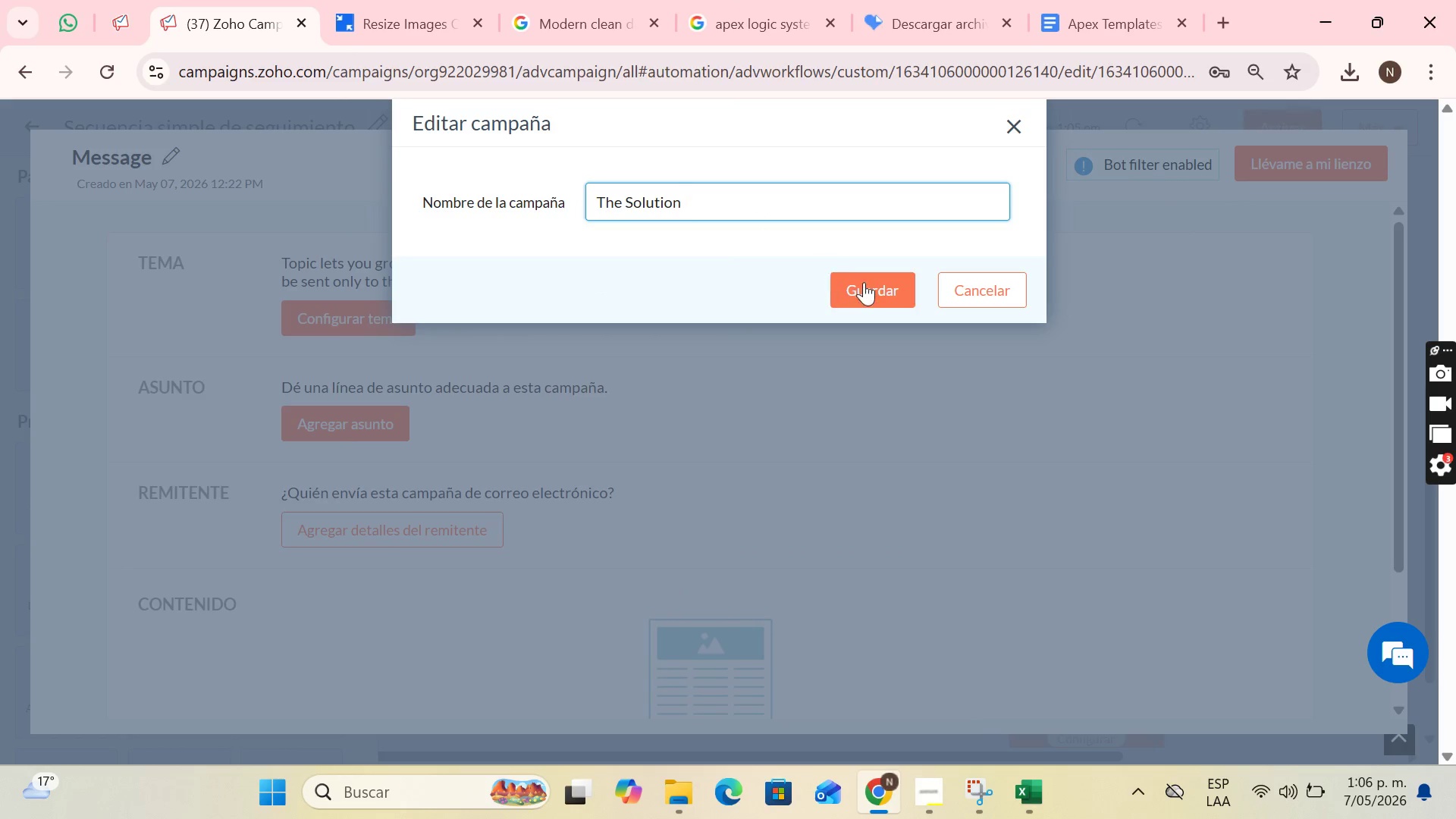 
left_click([870, 287])
 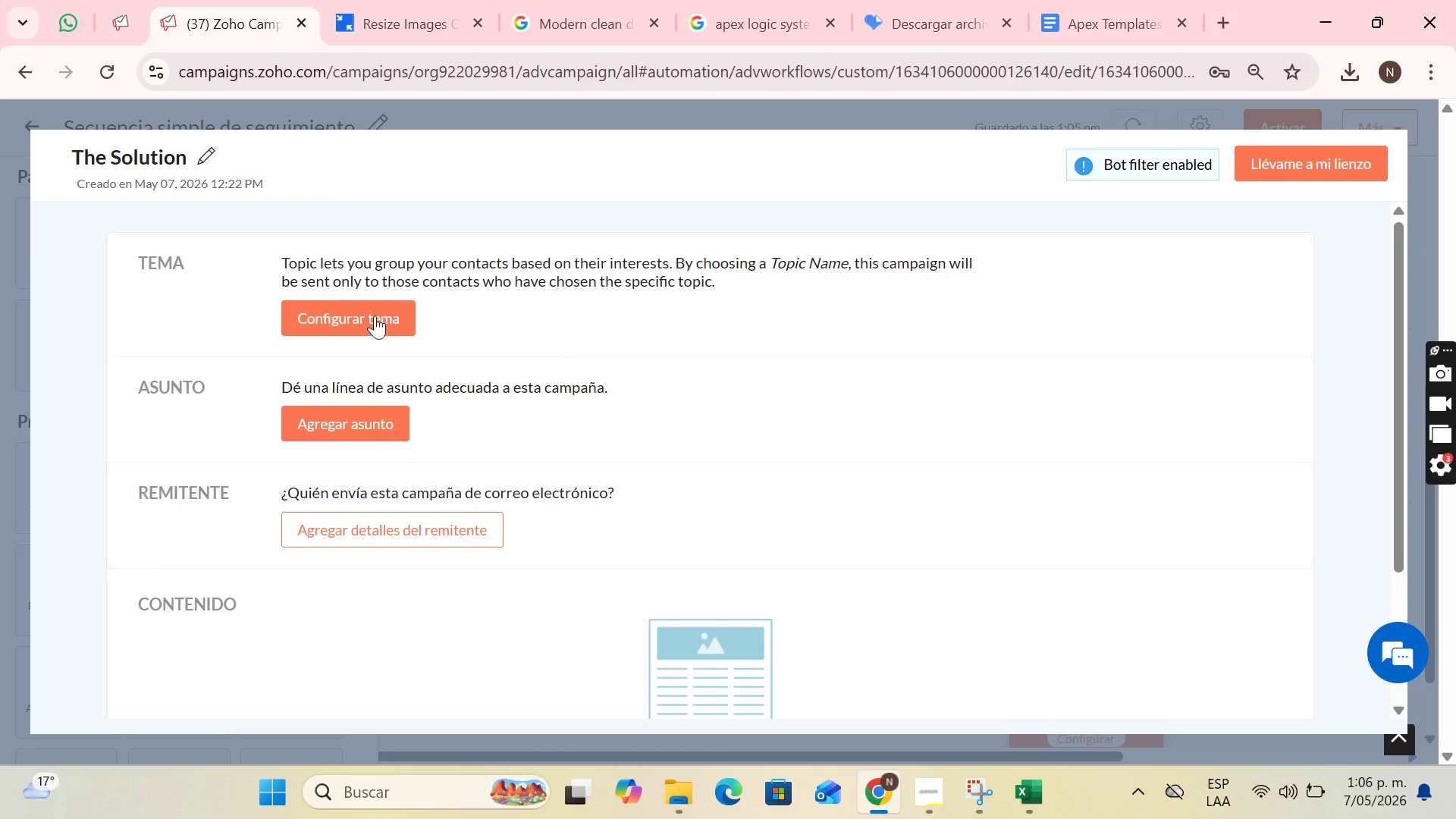 
left_click([354, 312])
 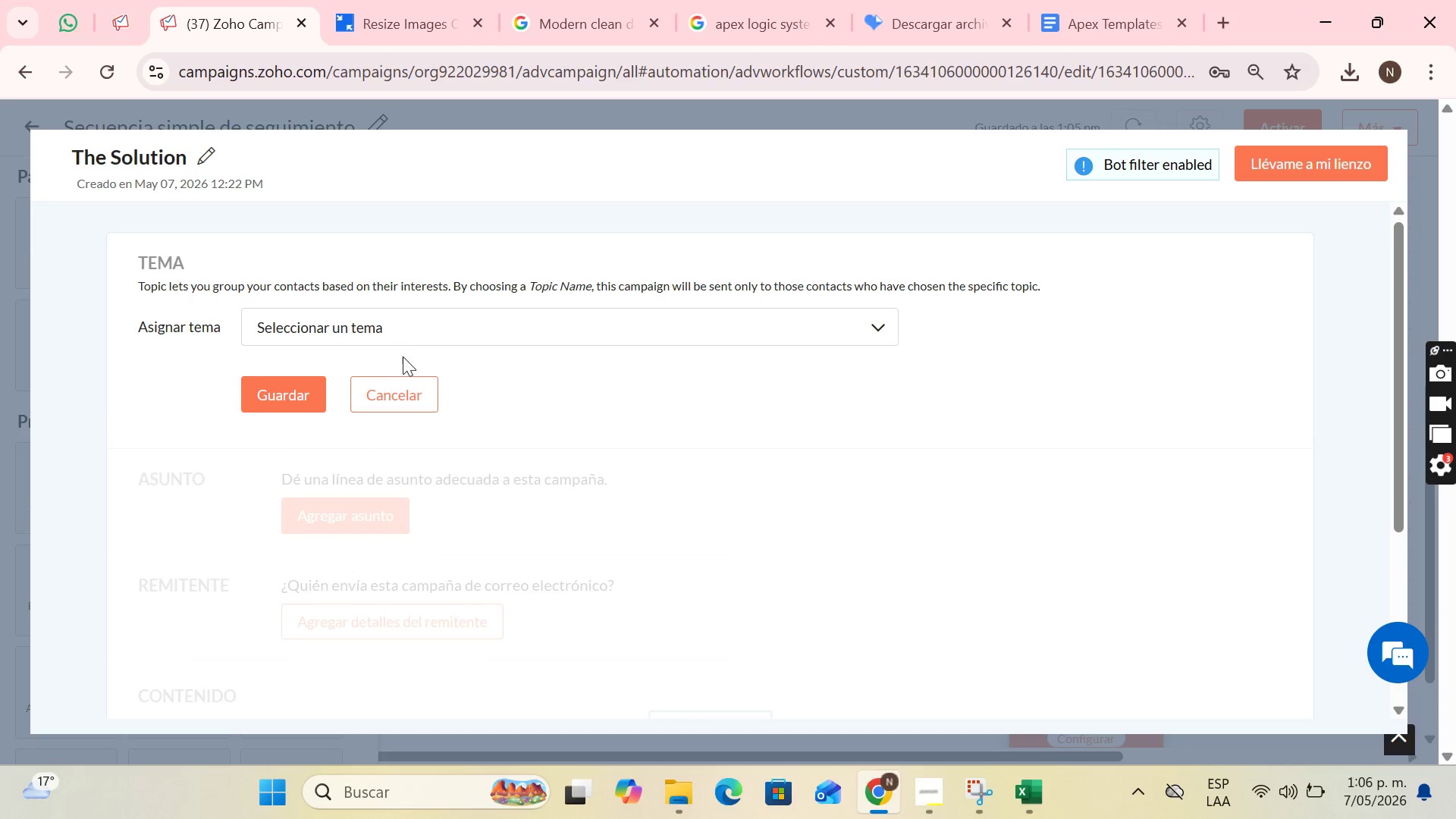 
left_click([407, 322])
 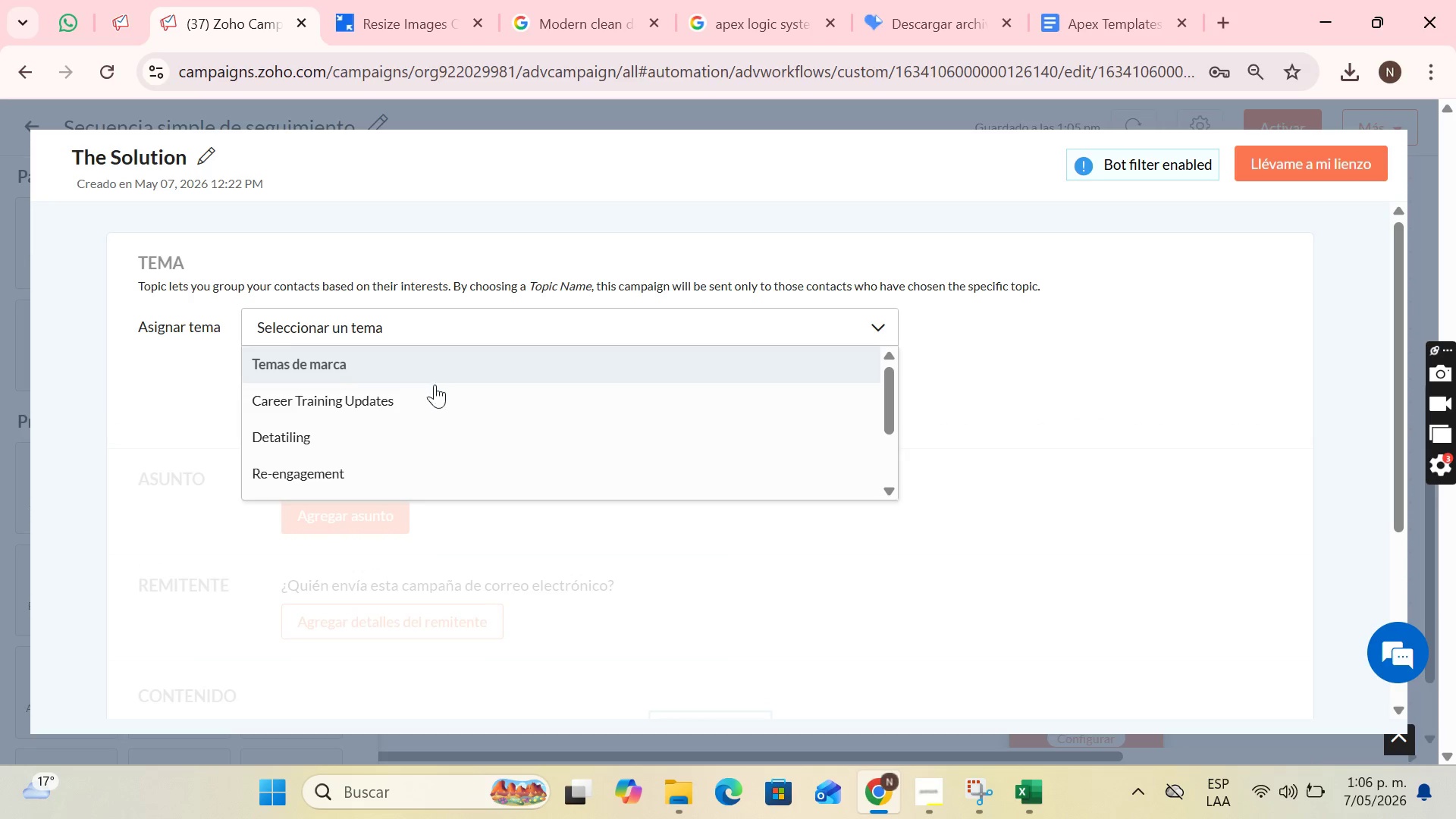 
left_click([326, 485])
 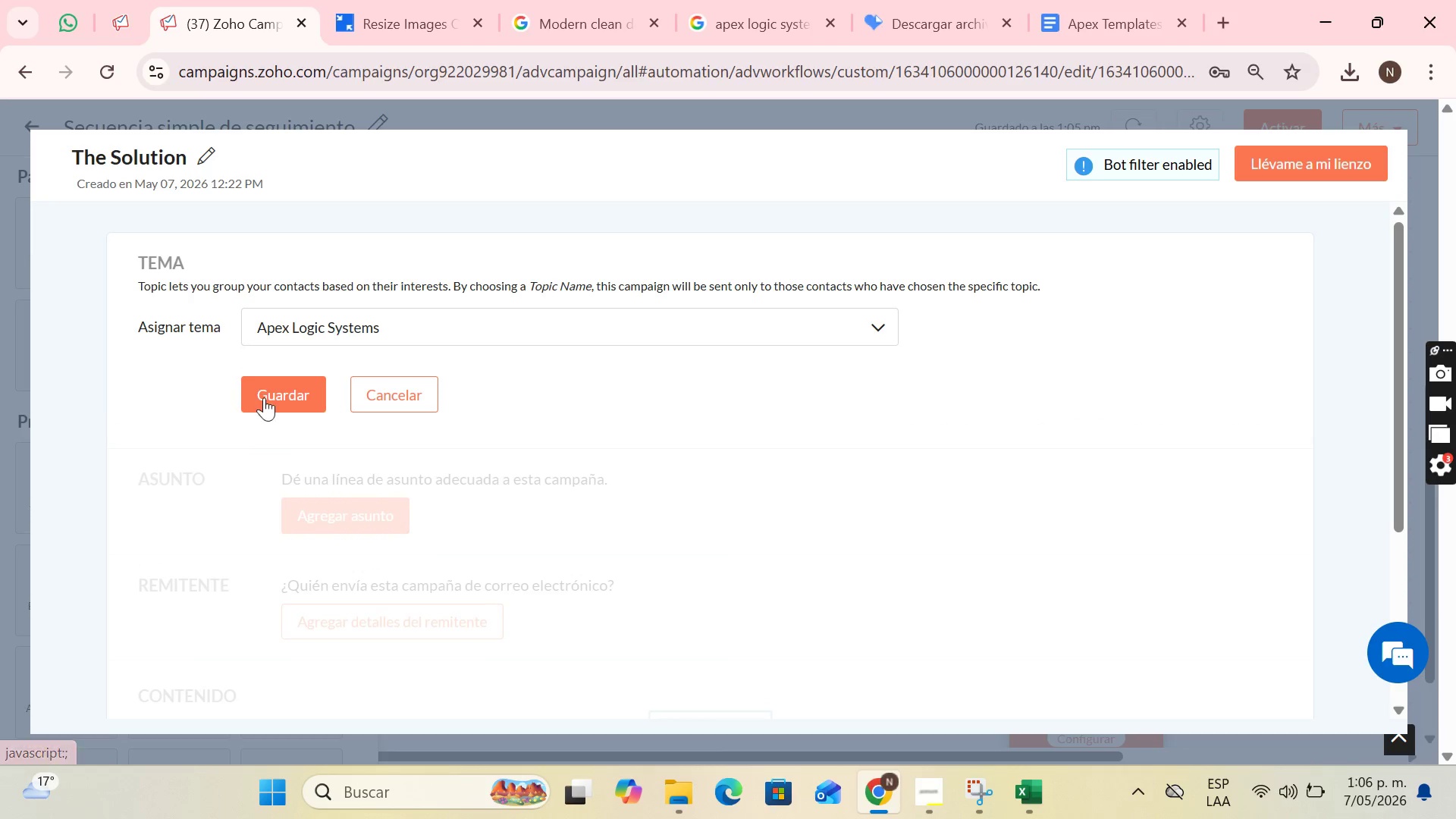 
scroll: coordinate [435, 403], scroll_direction: down, amount: 3.0
 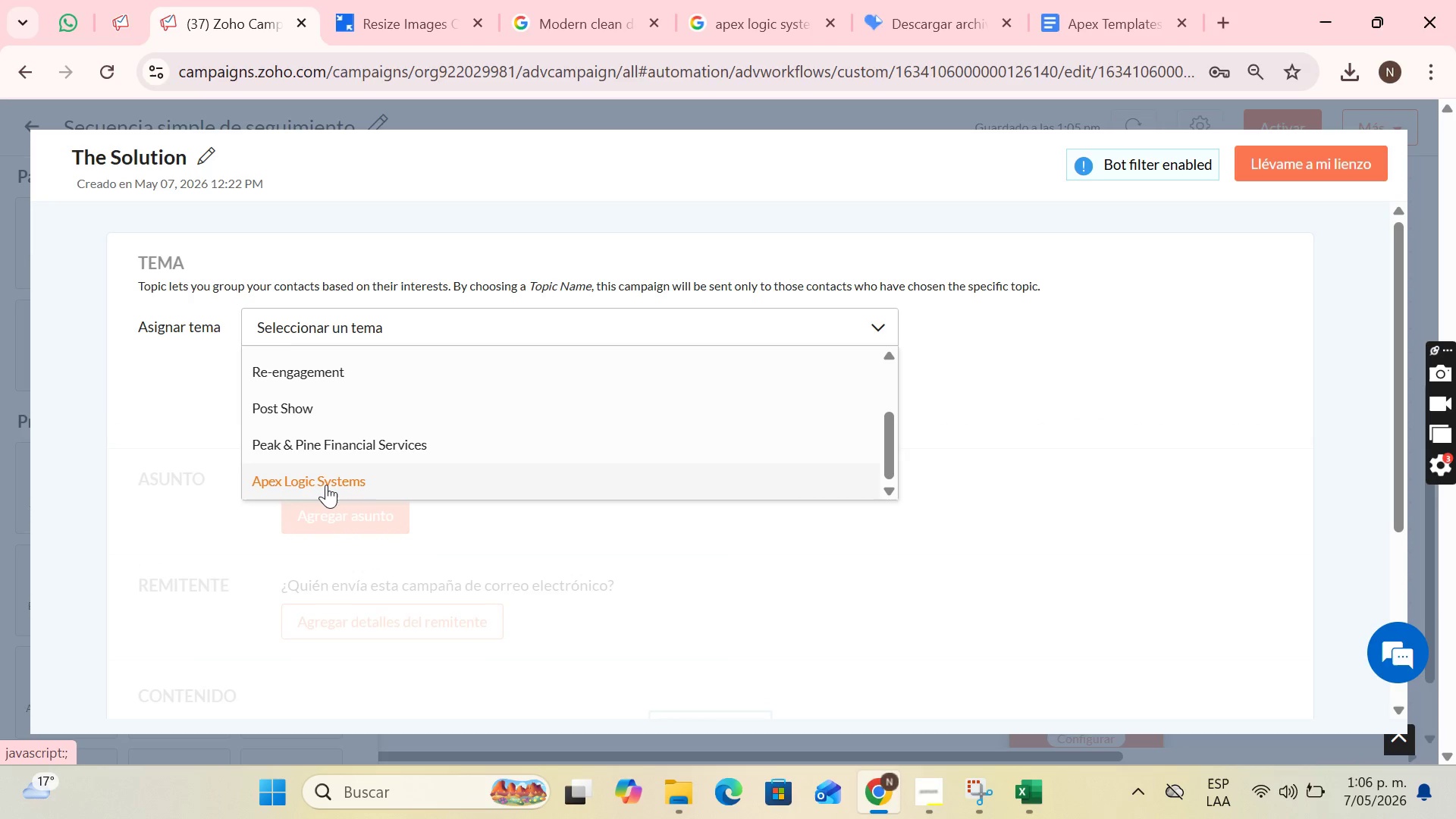 
left_click([249, 399])
 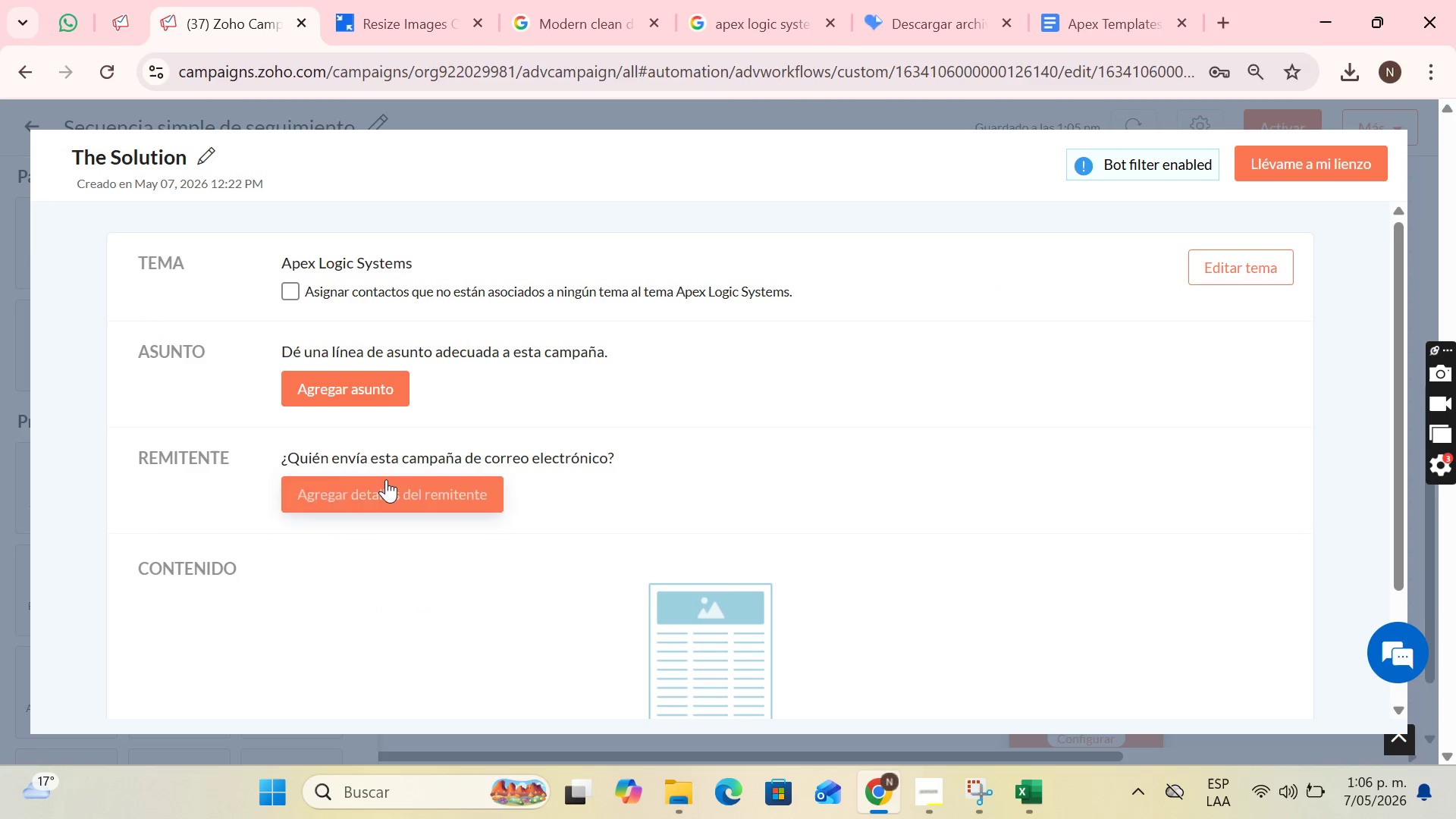 
left_click([378, 381])
 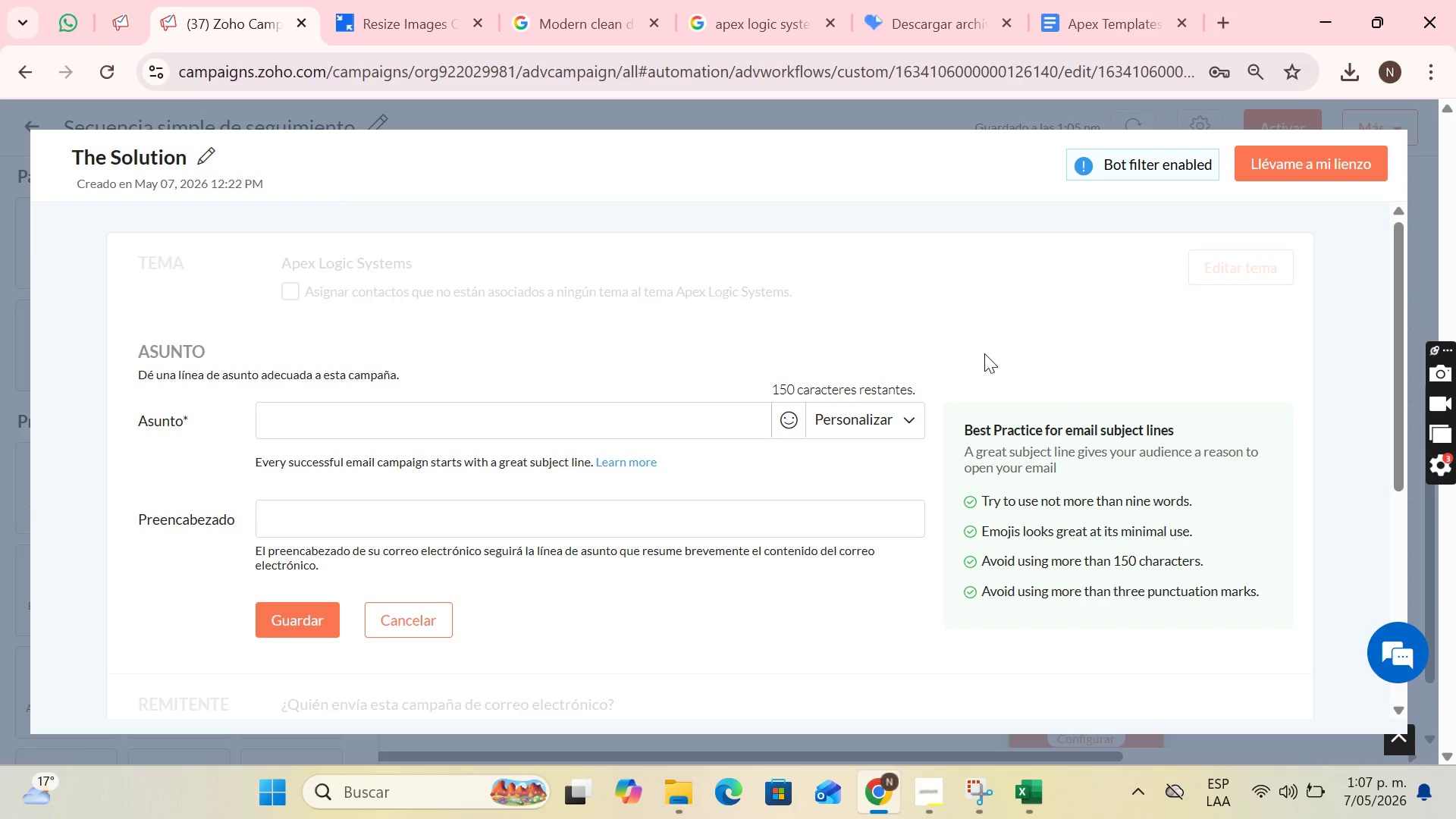 
wait(89.77)
 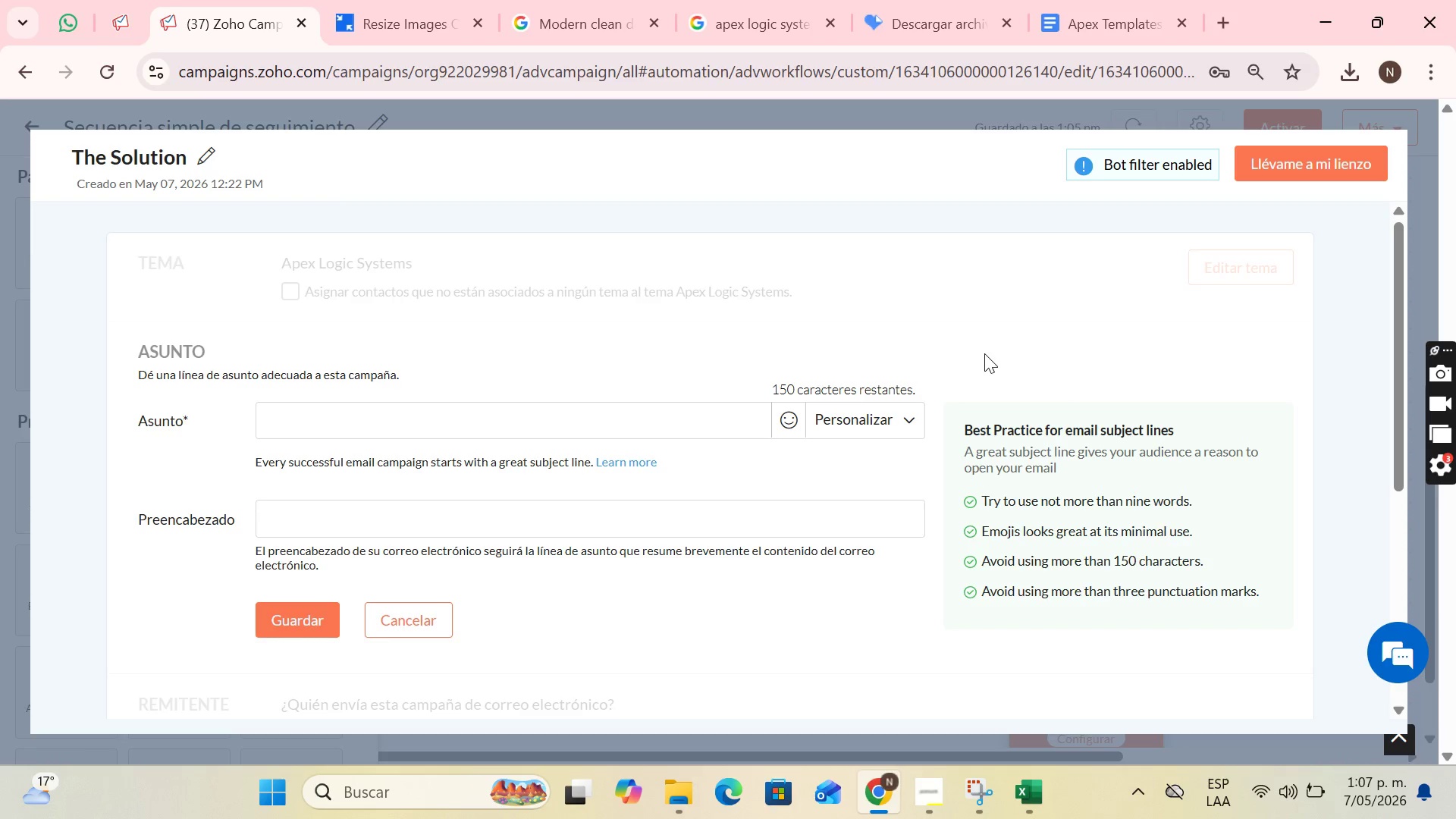 
left_click([476, 387])
 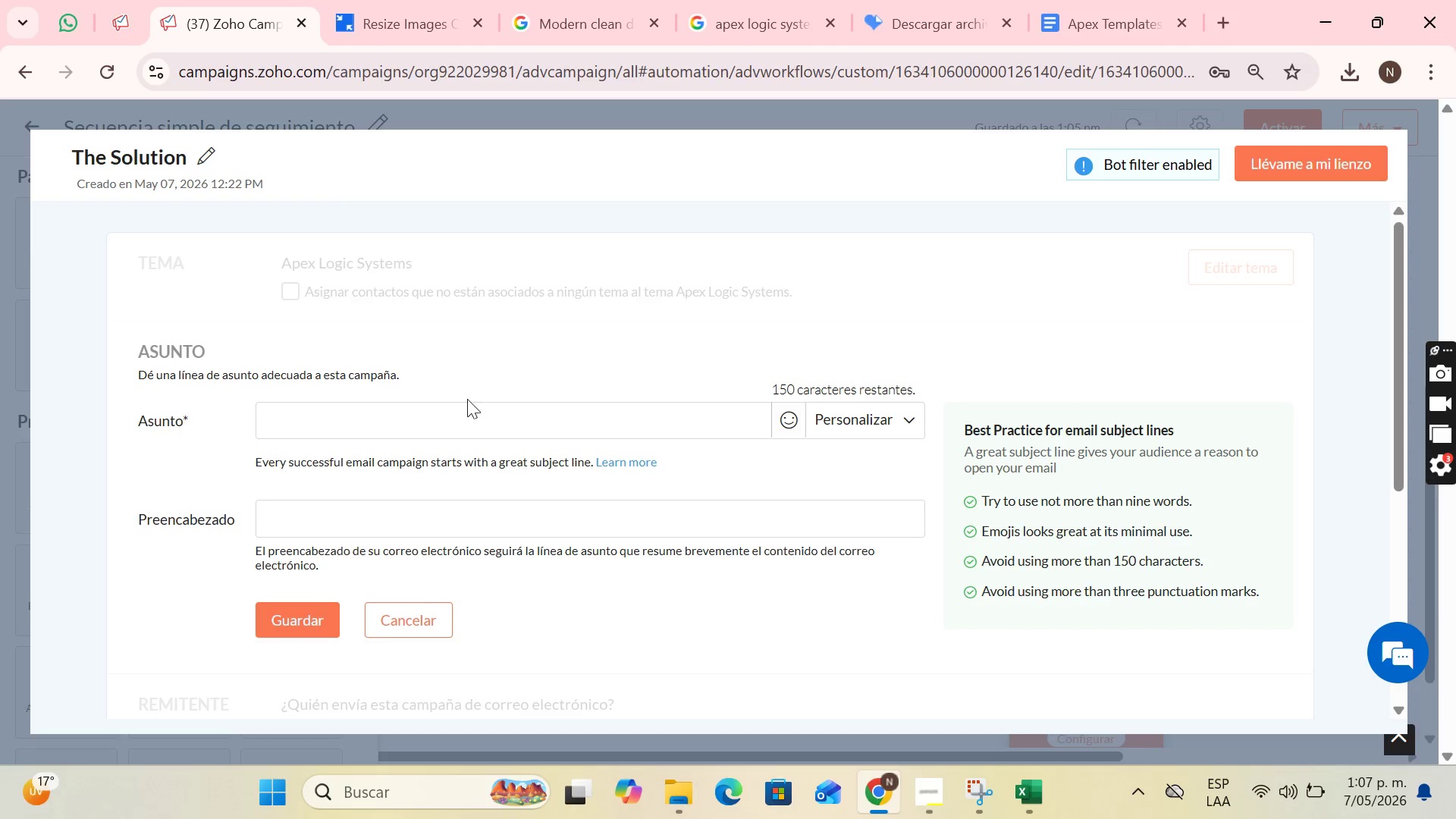 
left_click([459, 410])
 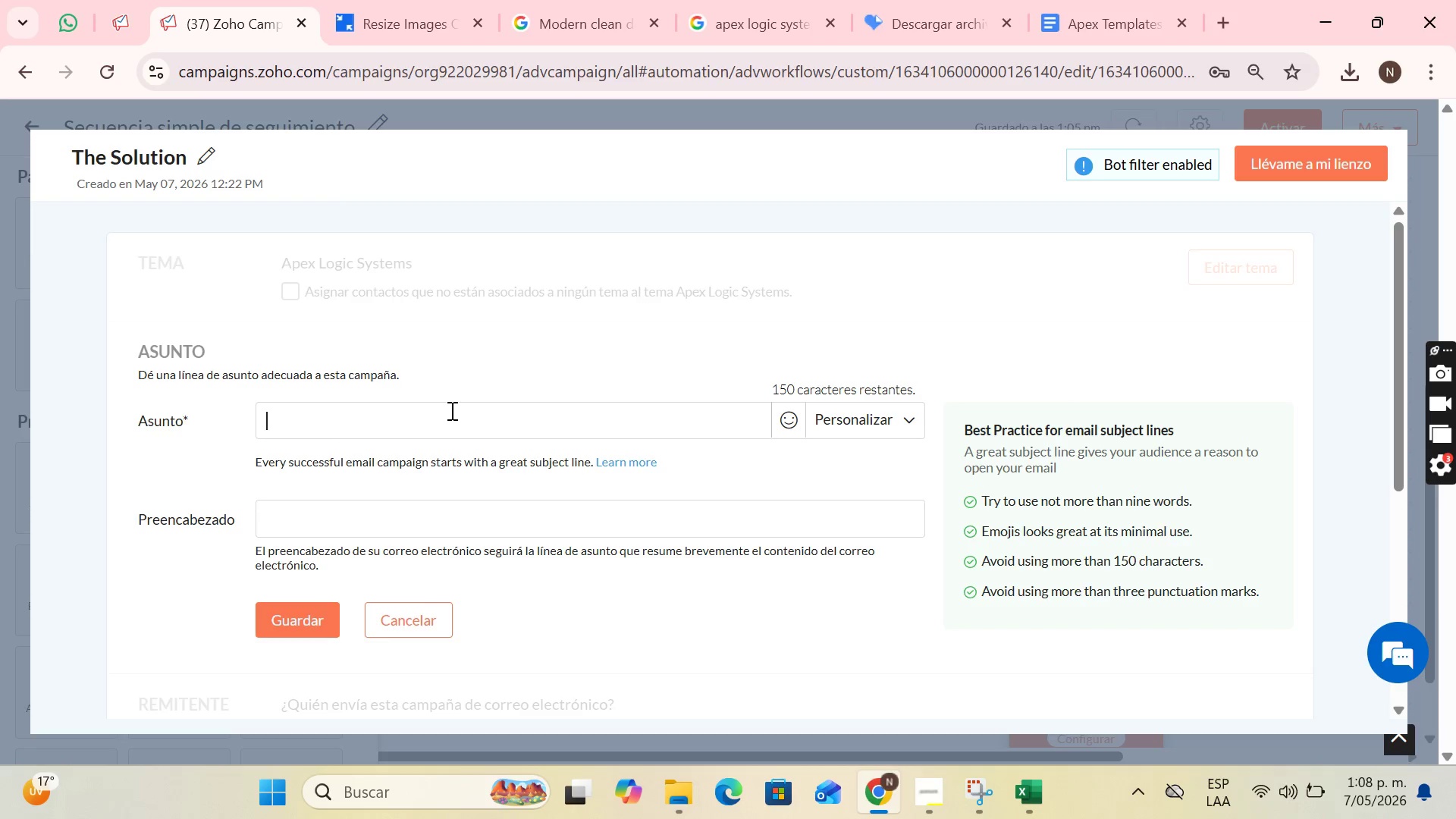 
wait(14.72)
 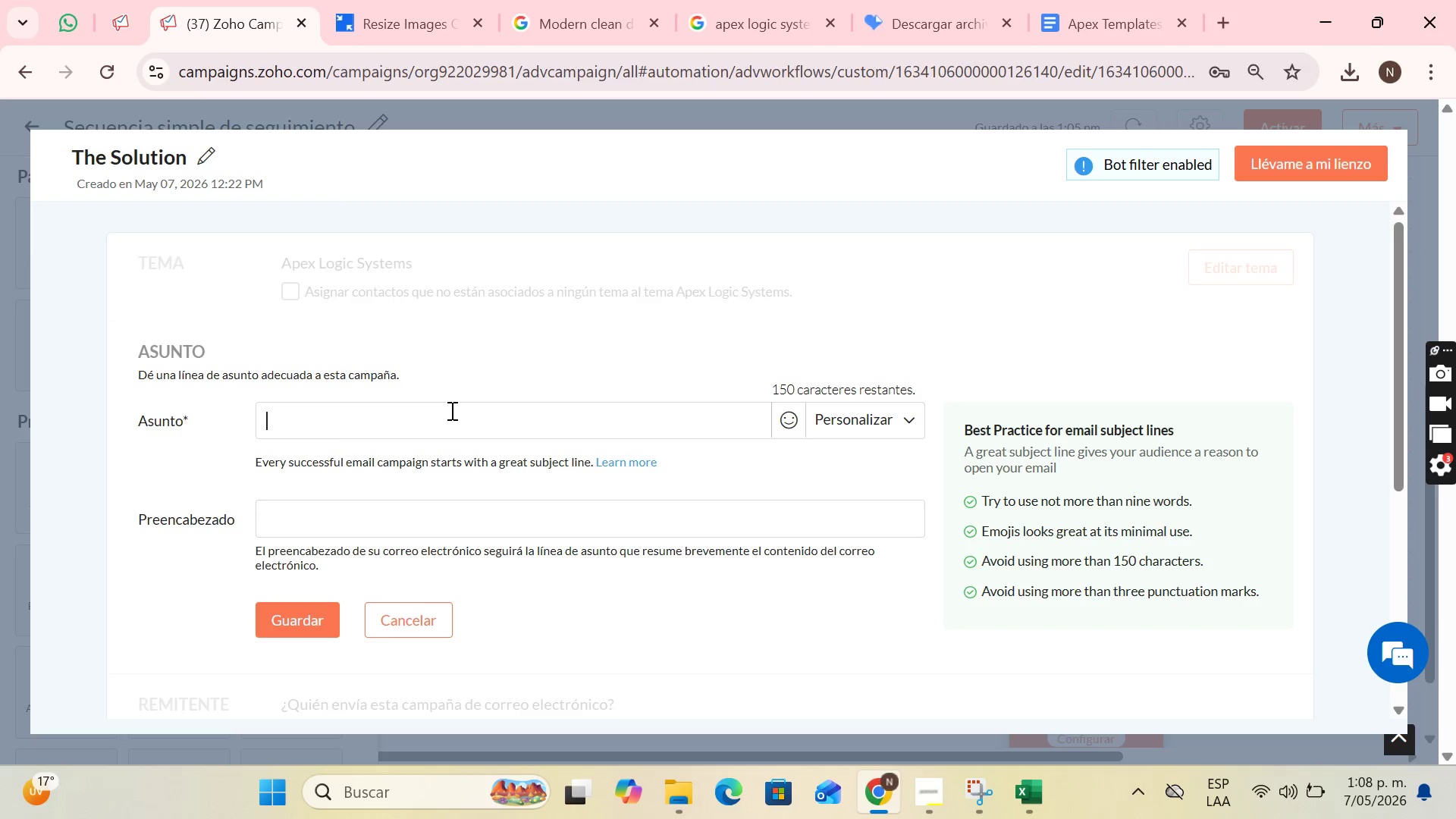 
type(Secce)
key(Backspace)
key(Backspace)
key(Backspace)
key(Backspace)
type(uccess Story>)
 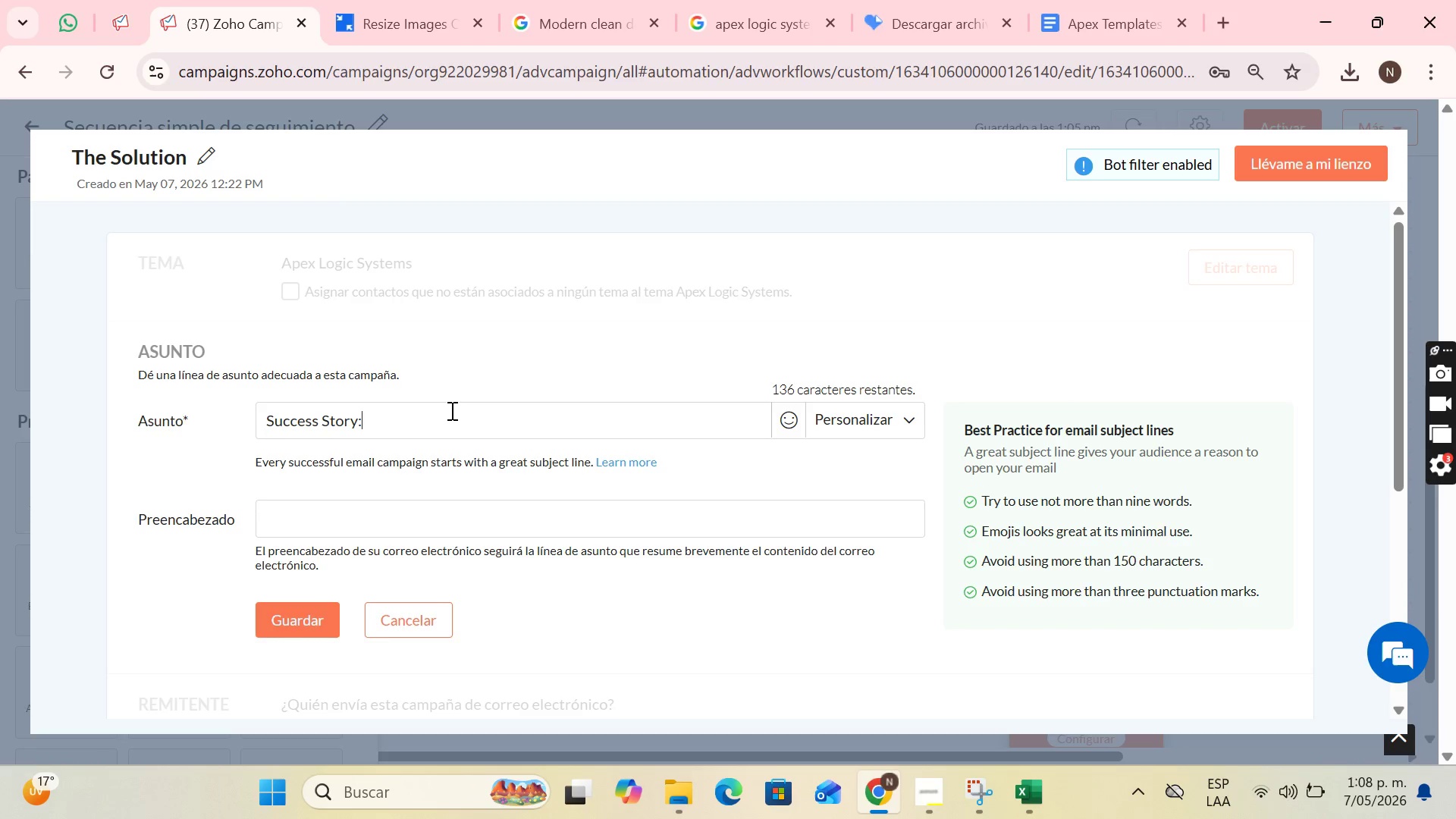 
wait(5.48)
 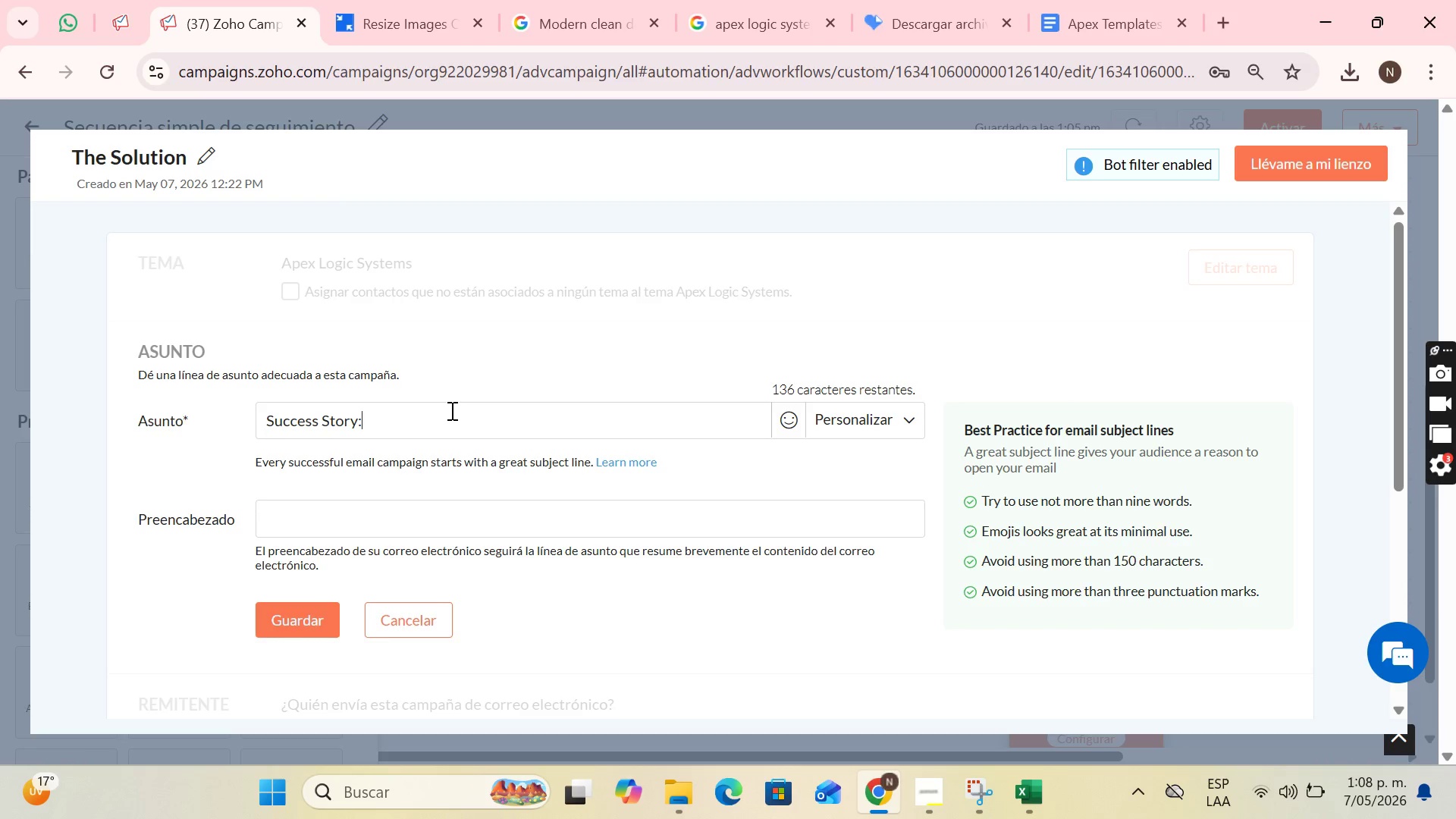 
type( From local servers to total efficiency )
 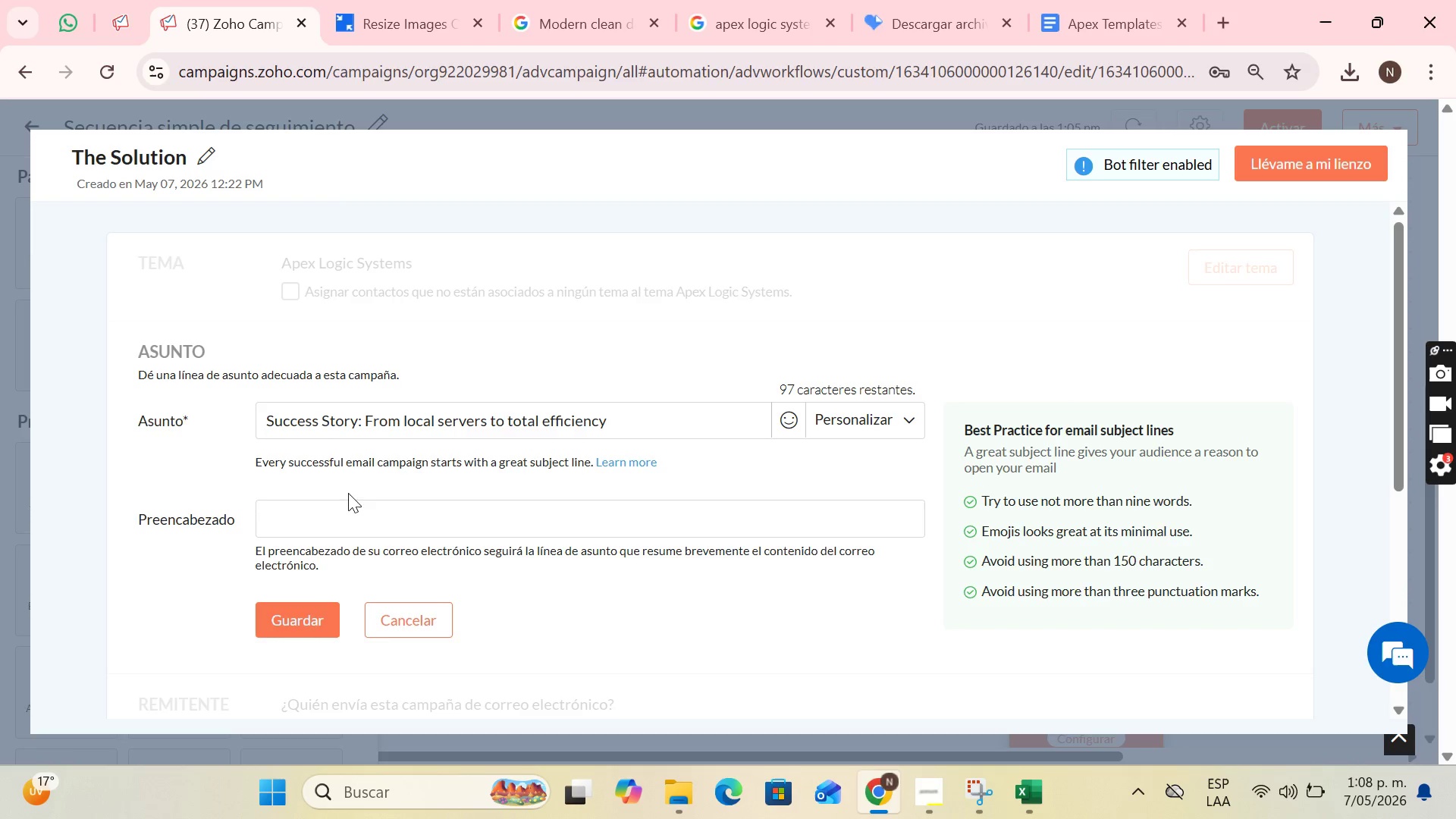 
left_click([328, 508])
 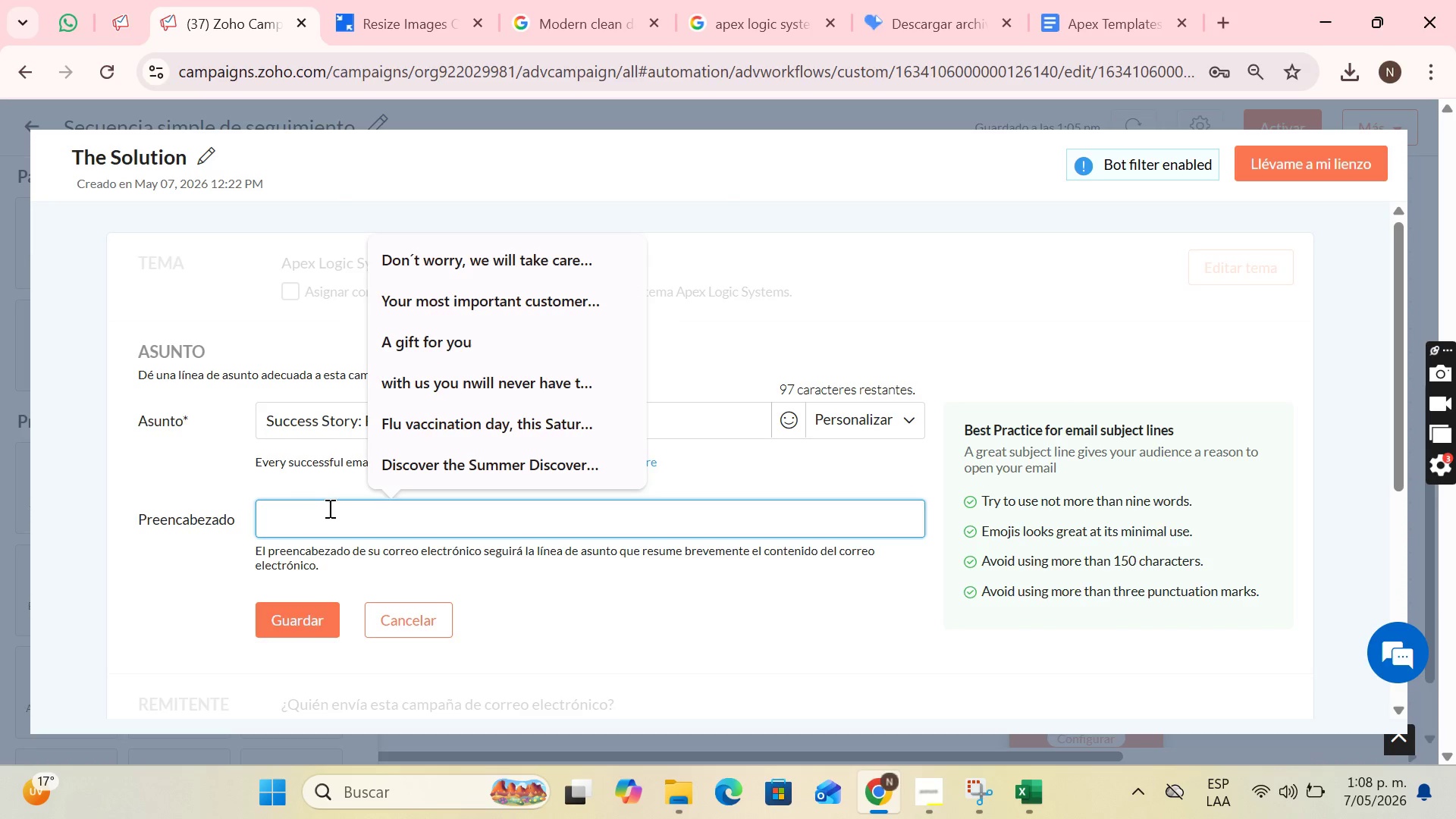 
wait(11.97)
 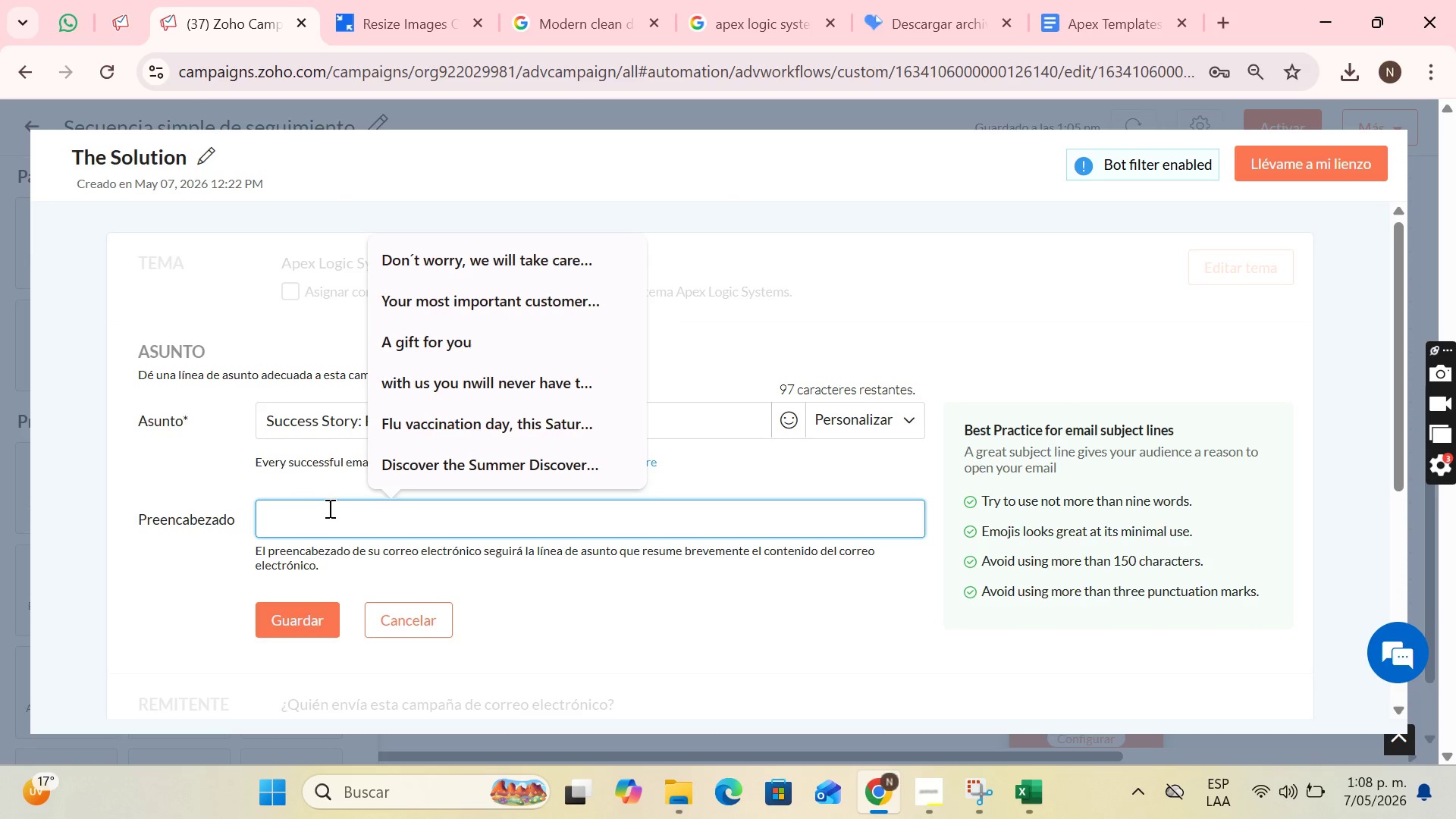 
type(How a company of your industry)
 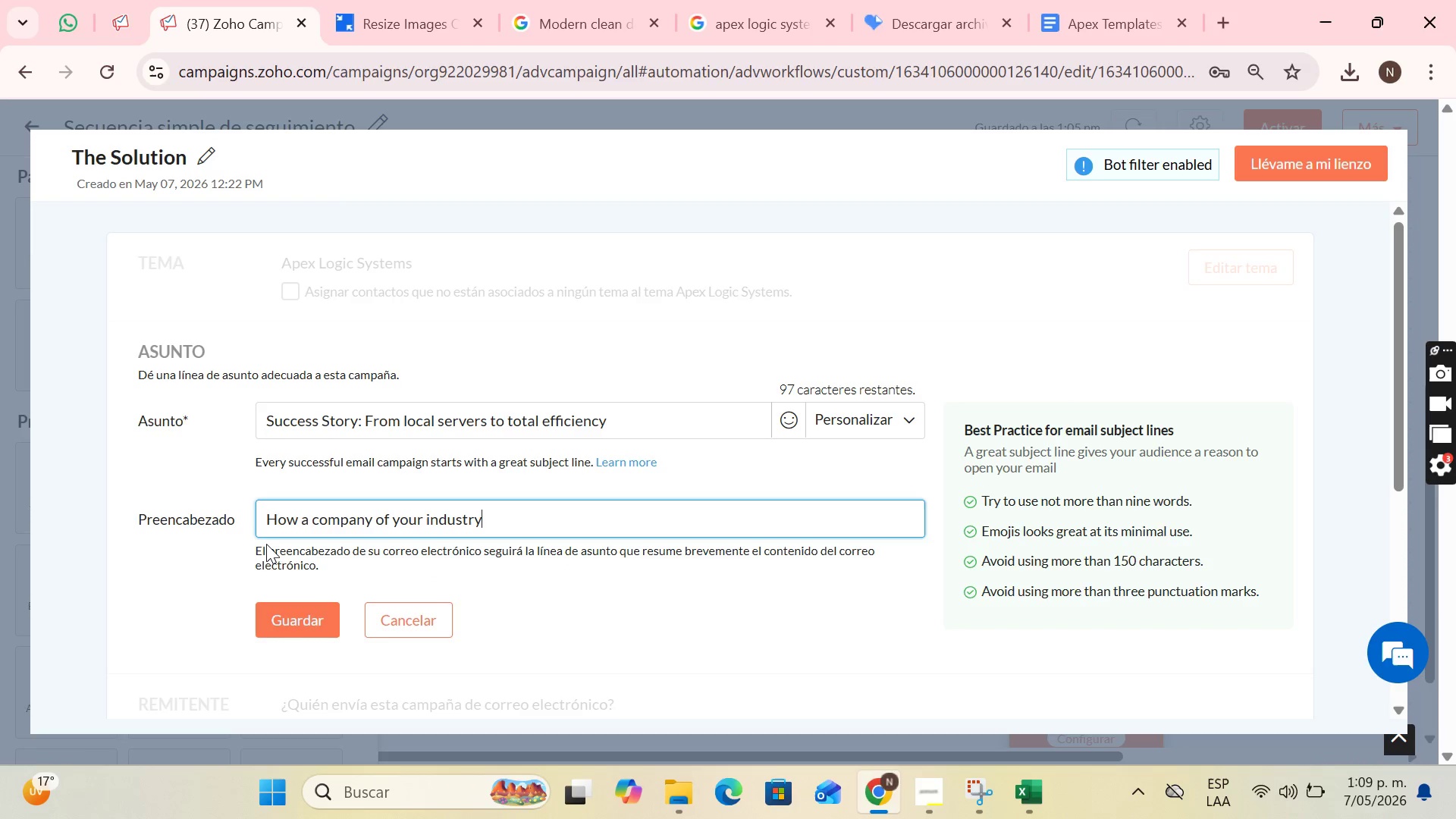 
key(Space)
 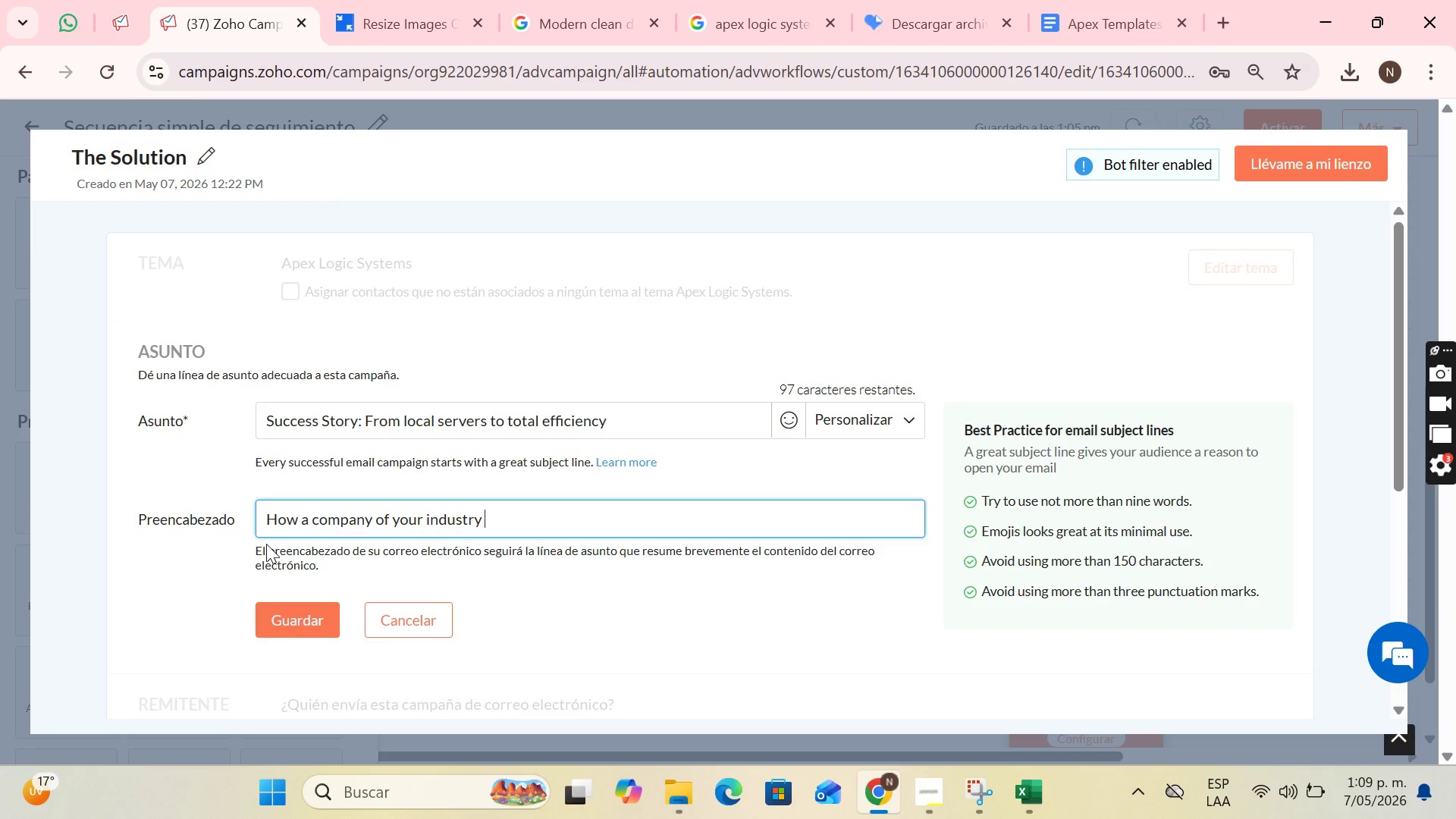 
wait(13.86)
 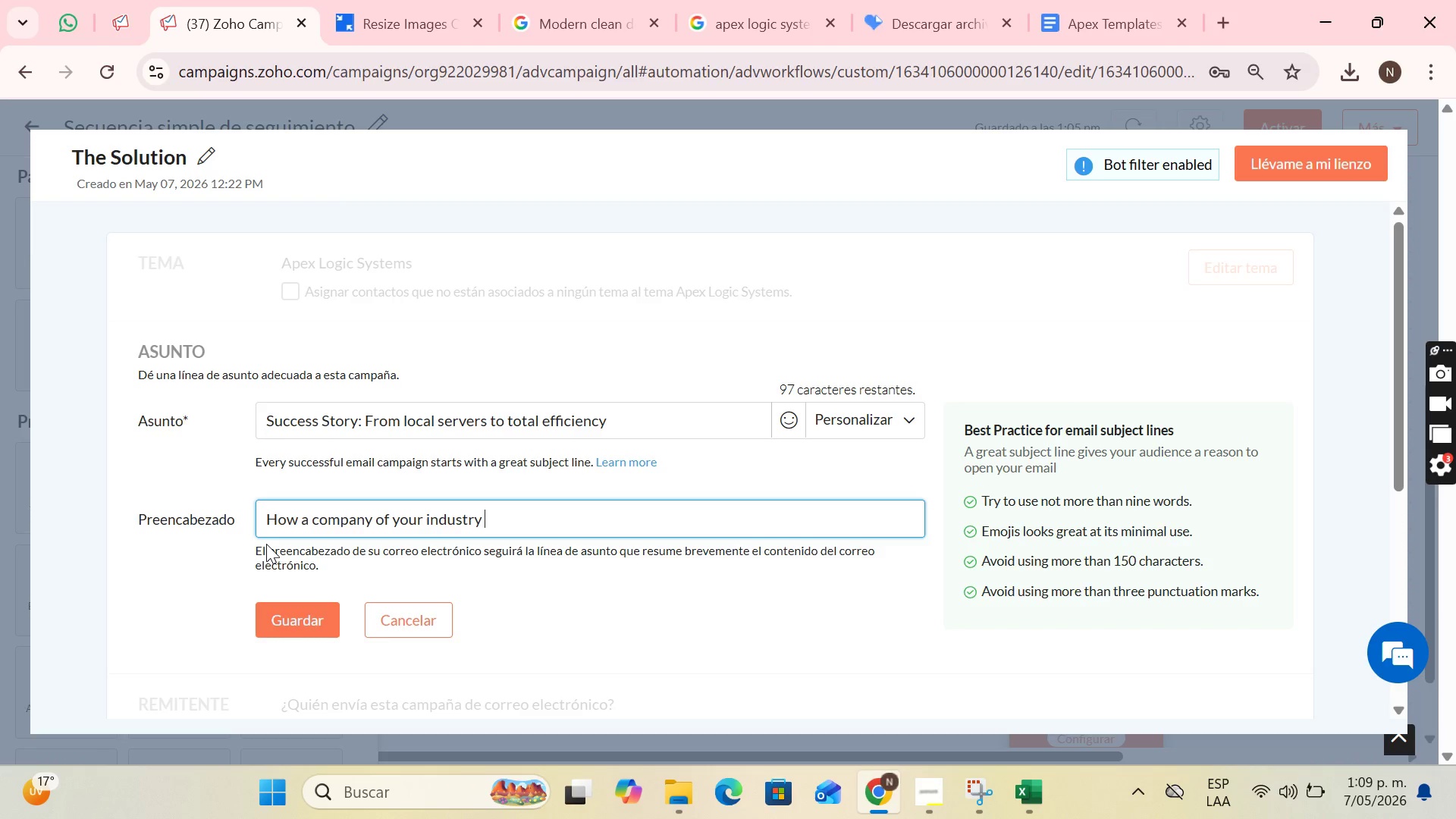 
left_click([390, 518])
 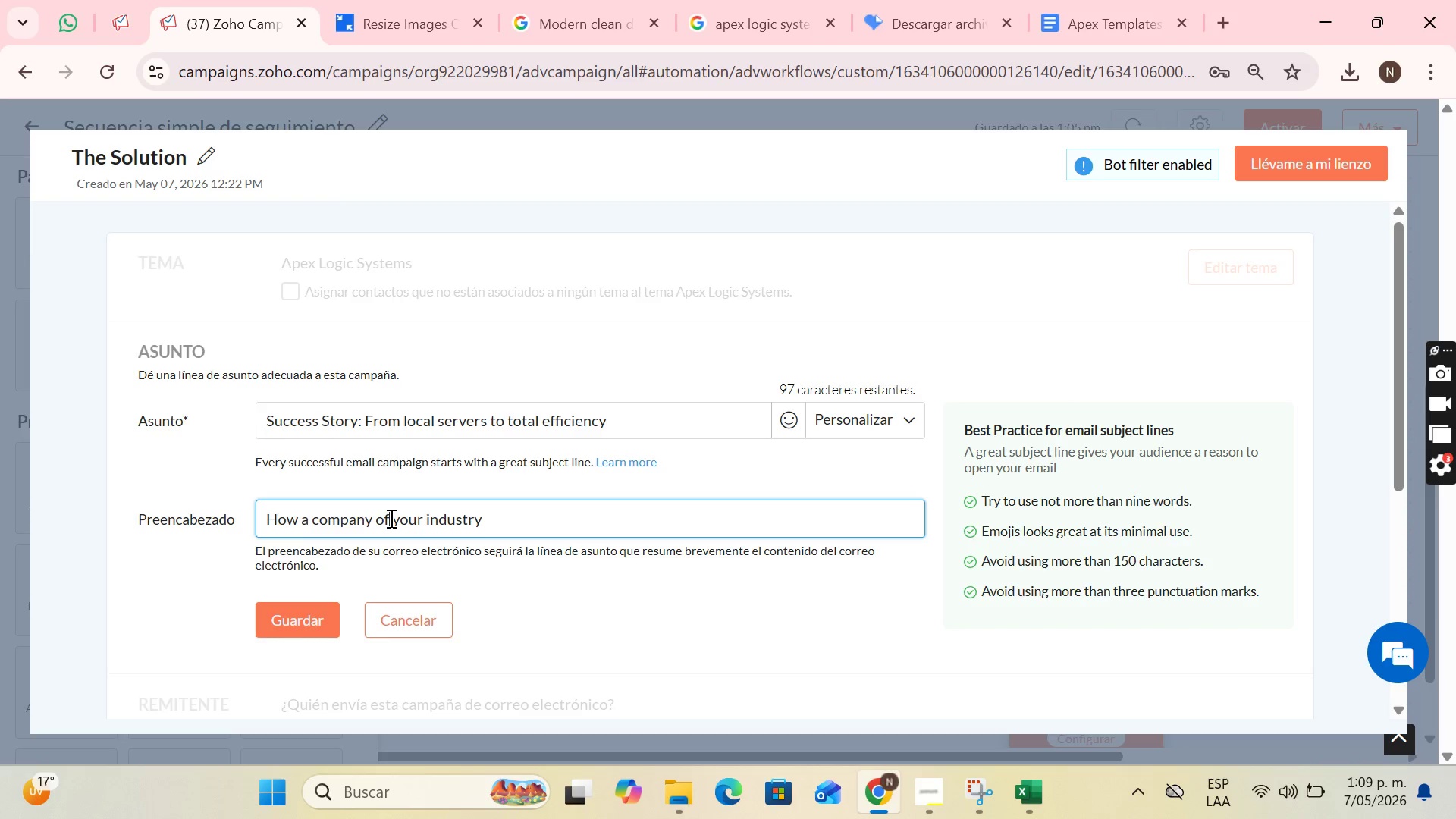 
key(Backspace)
key(Backspace)
type(in)
 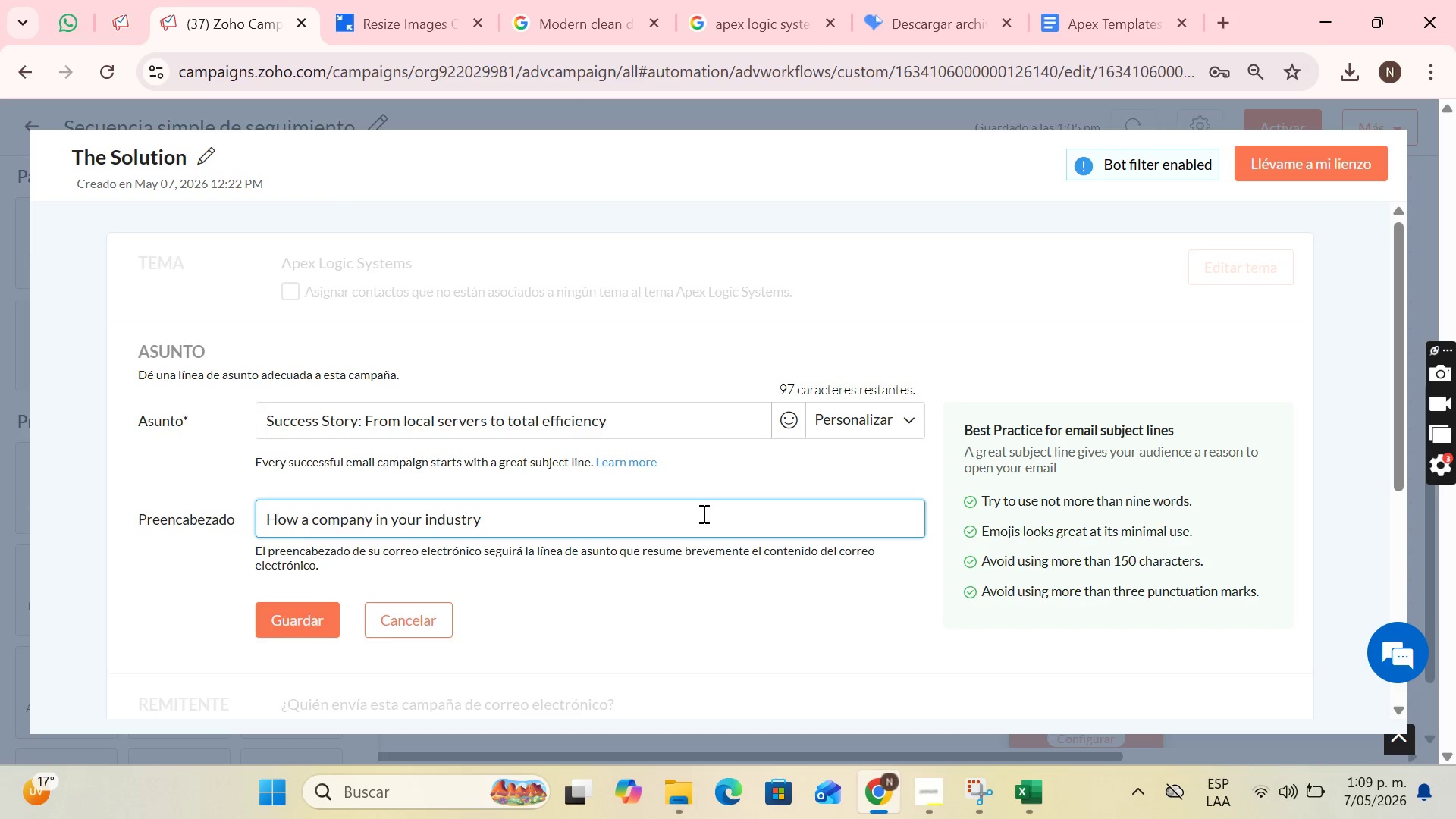 
left_click([548, 525])
 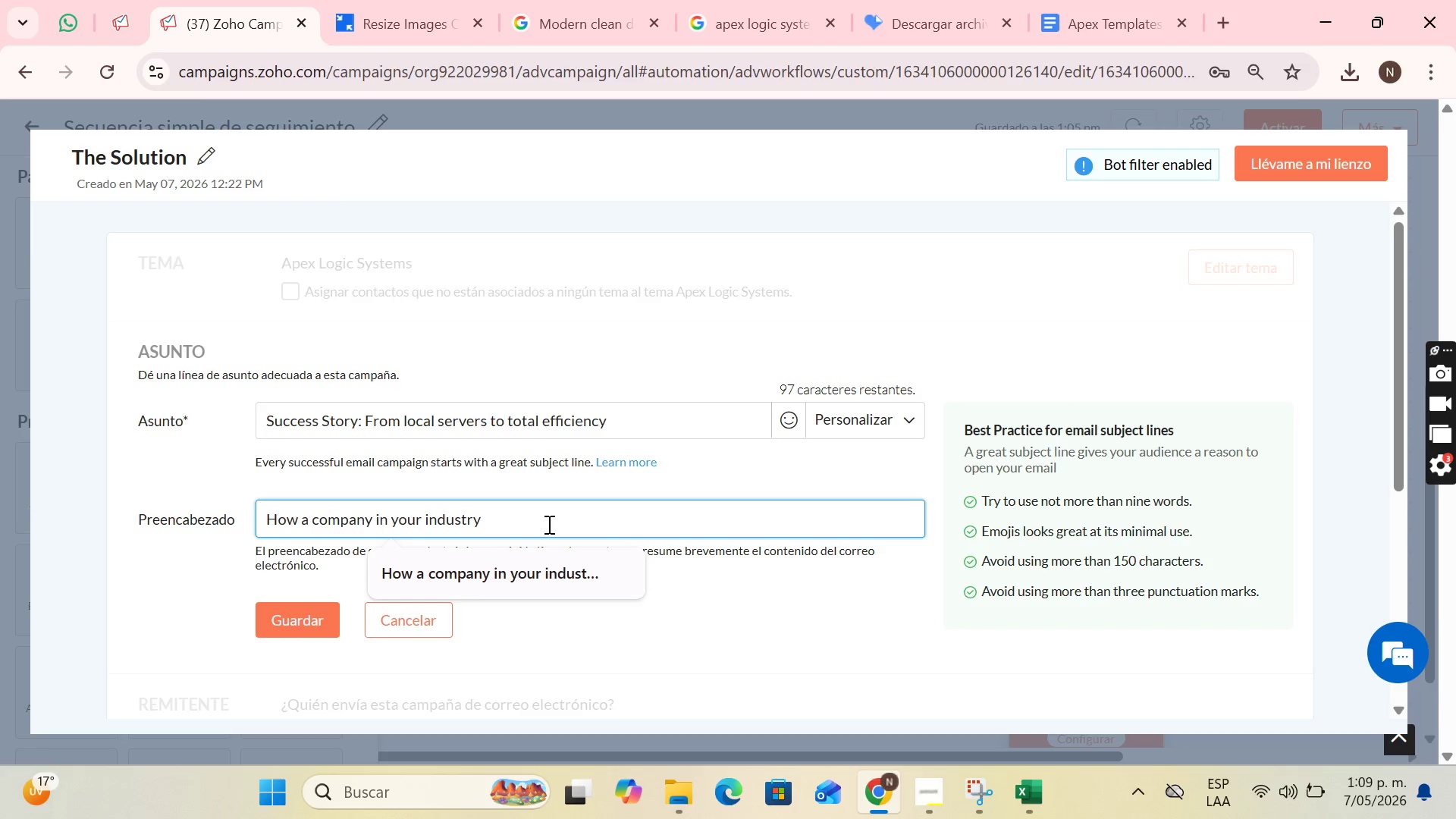 
wait(7.05)
 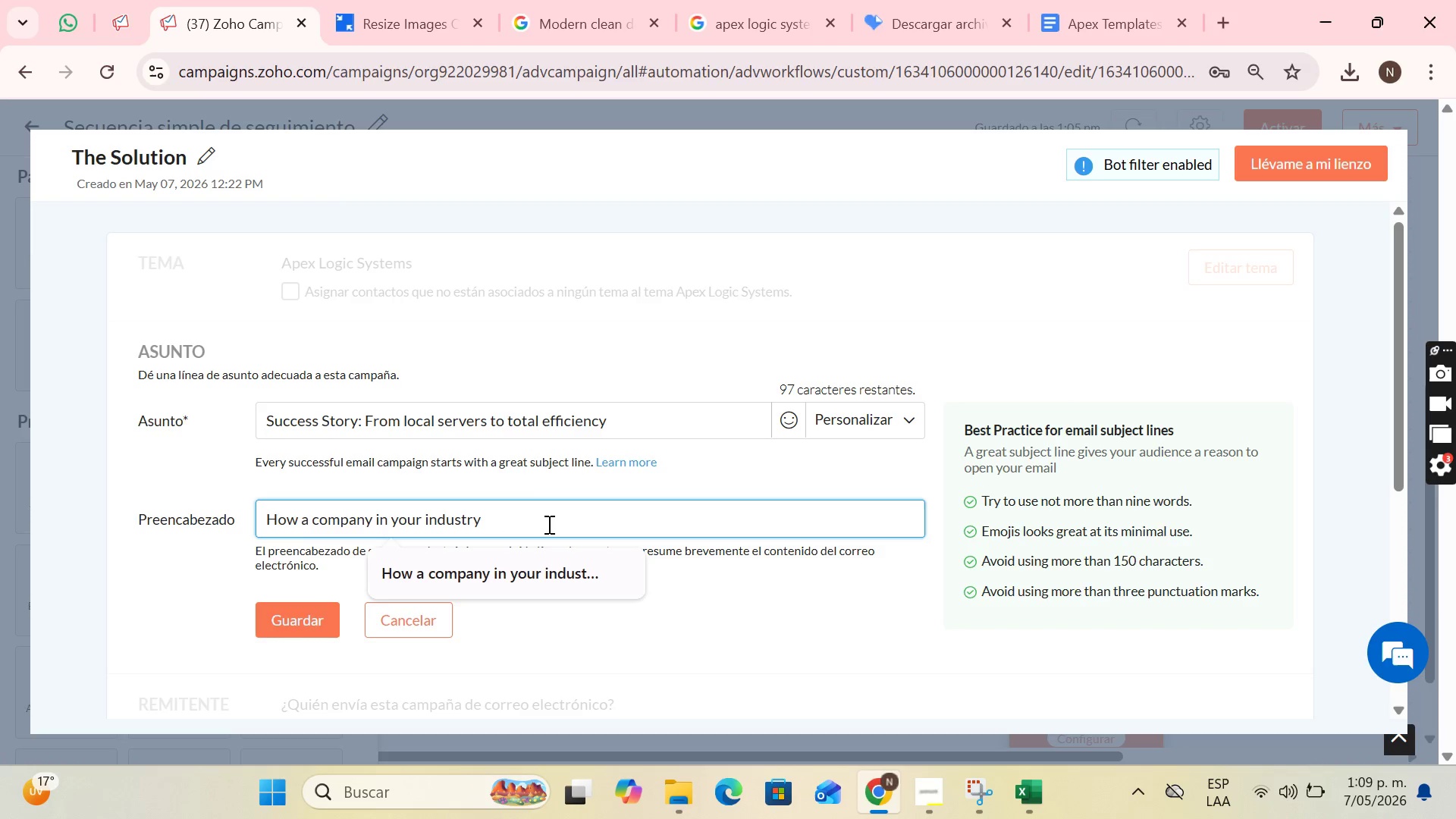 
type(reduced )
 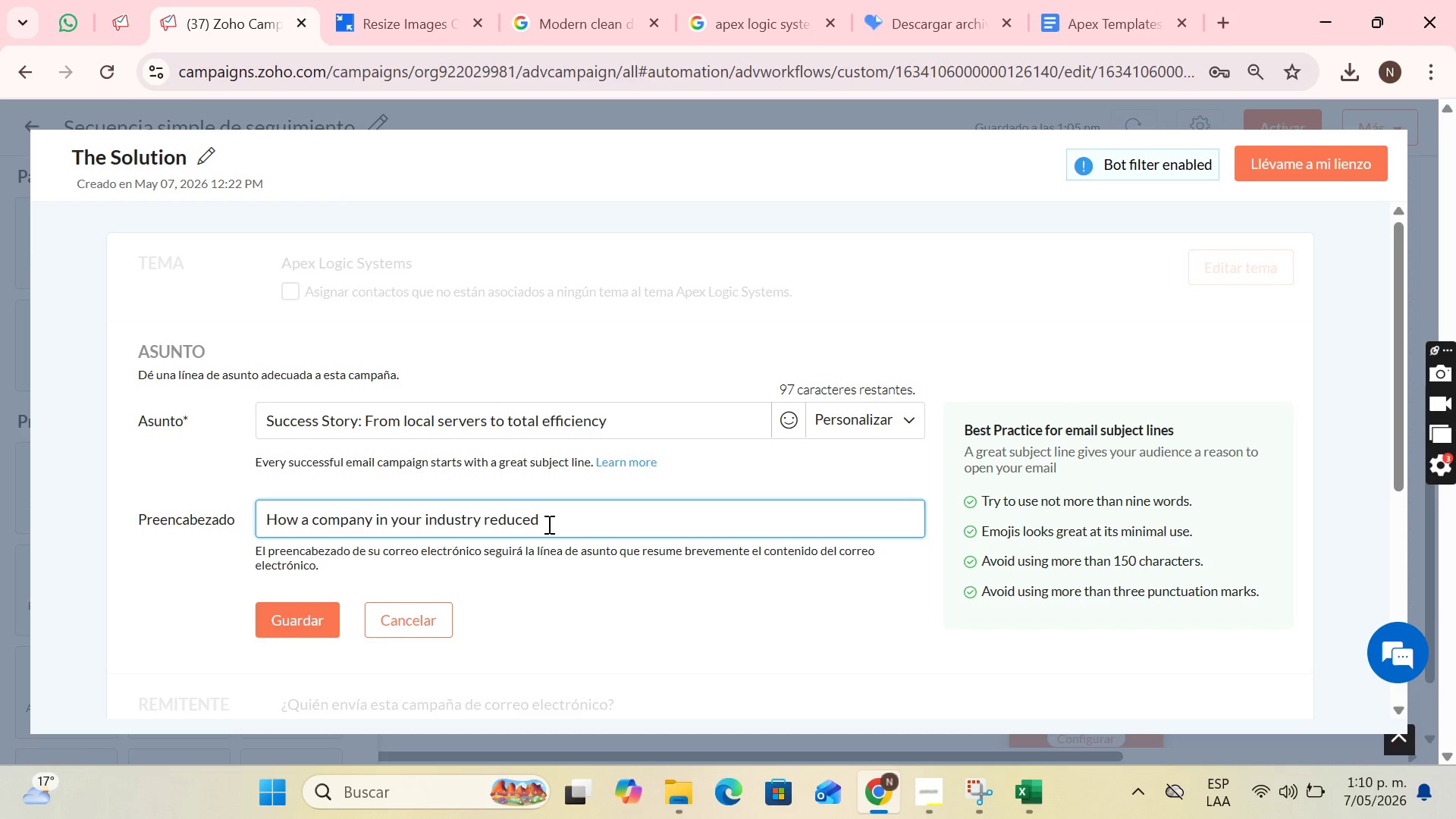 
wait(50.41)
 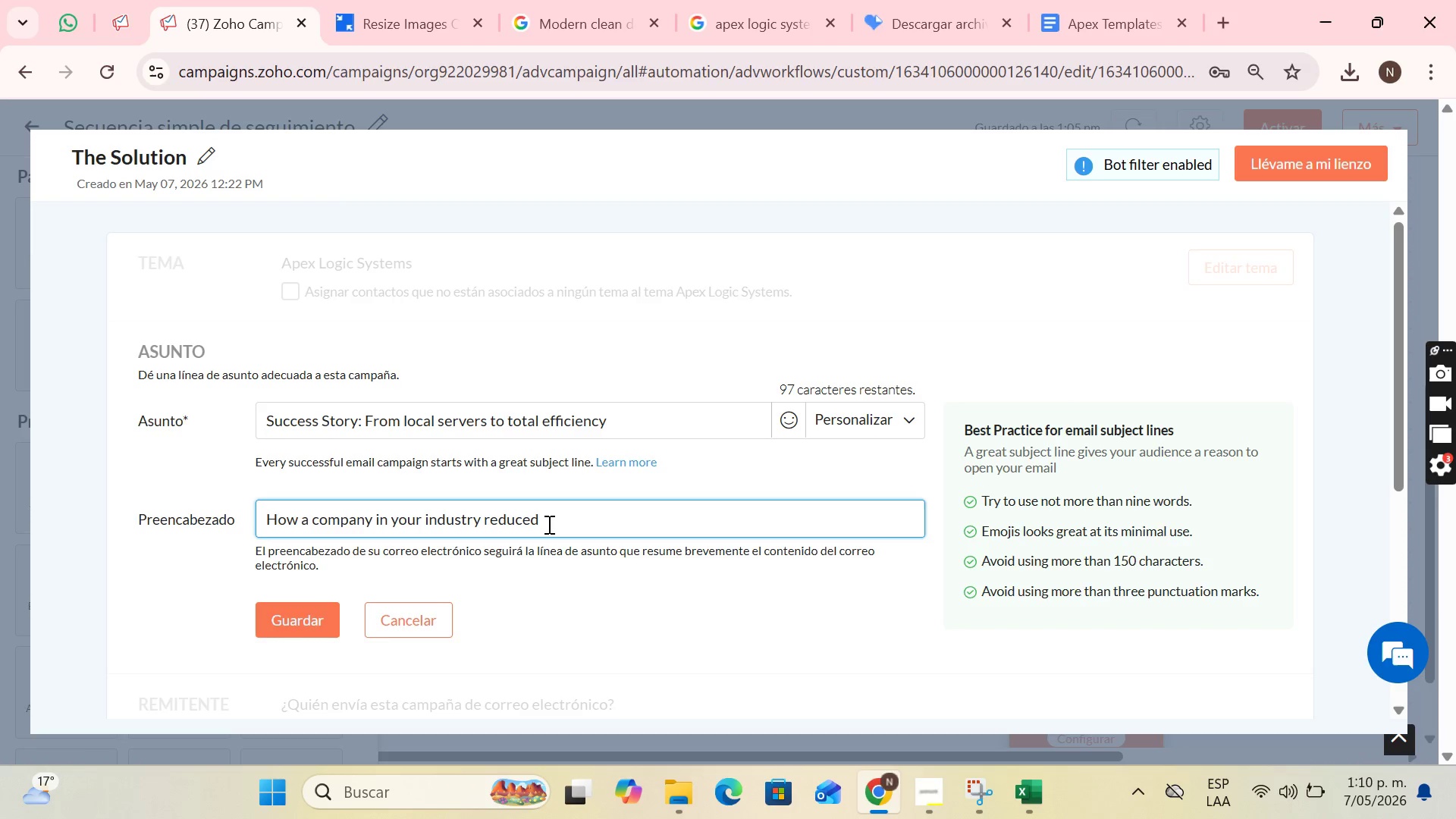 
type(its operatingco)
key(Backspace)
key(Backspace)
type( costs by 40%)
 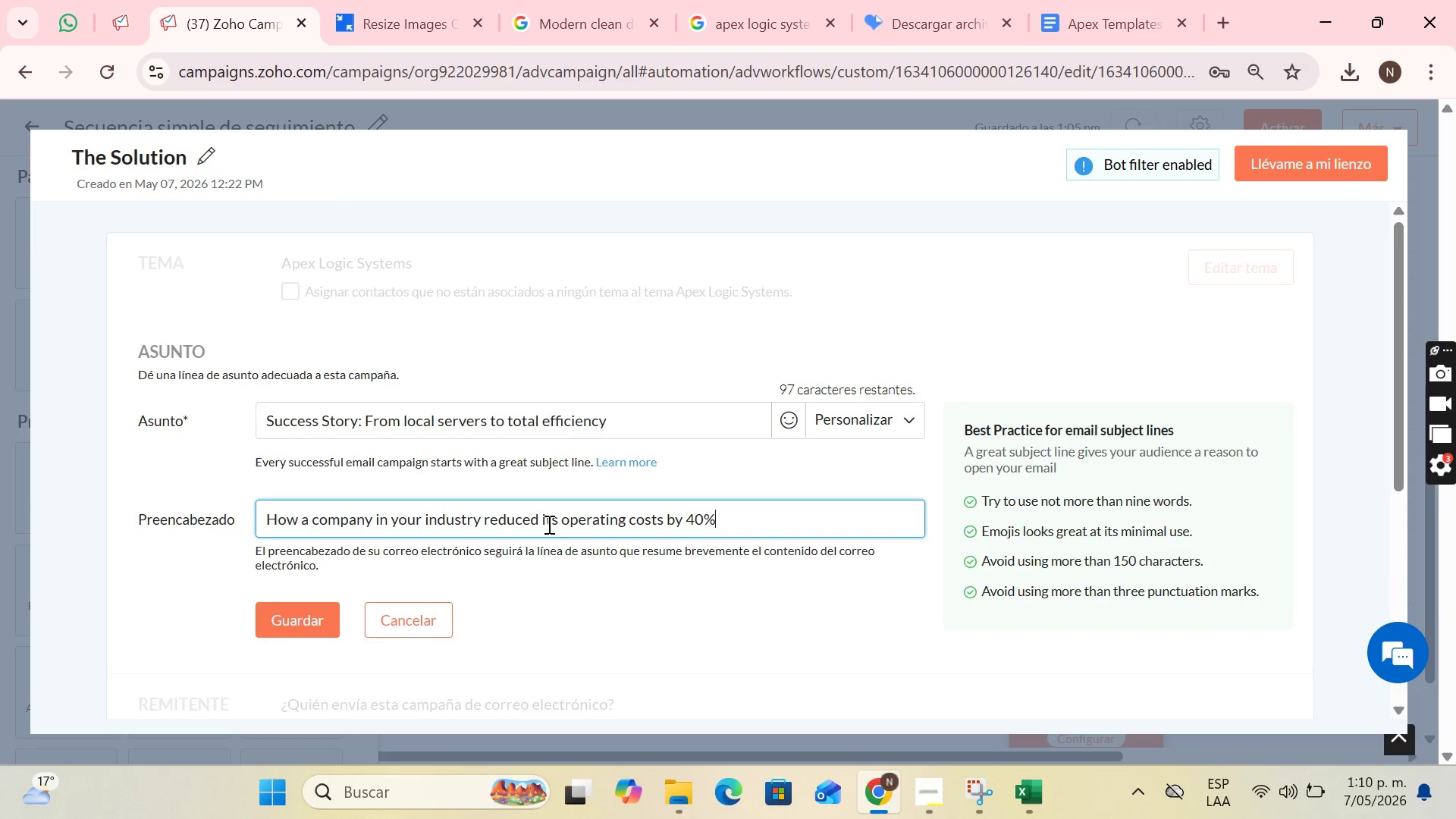 
wait(5.89)
 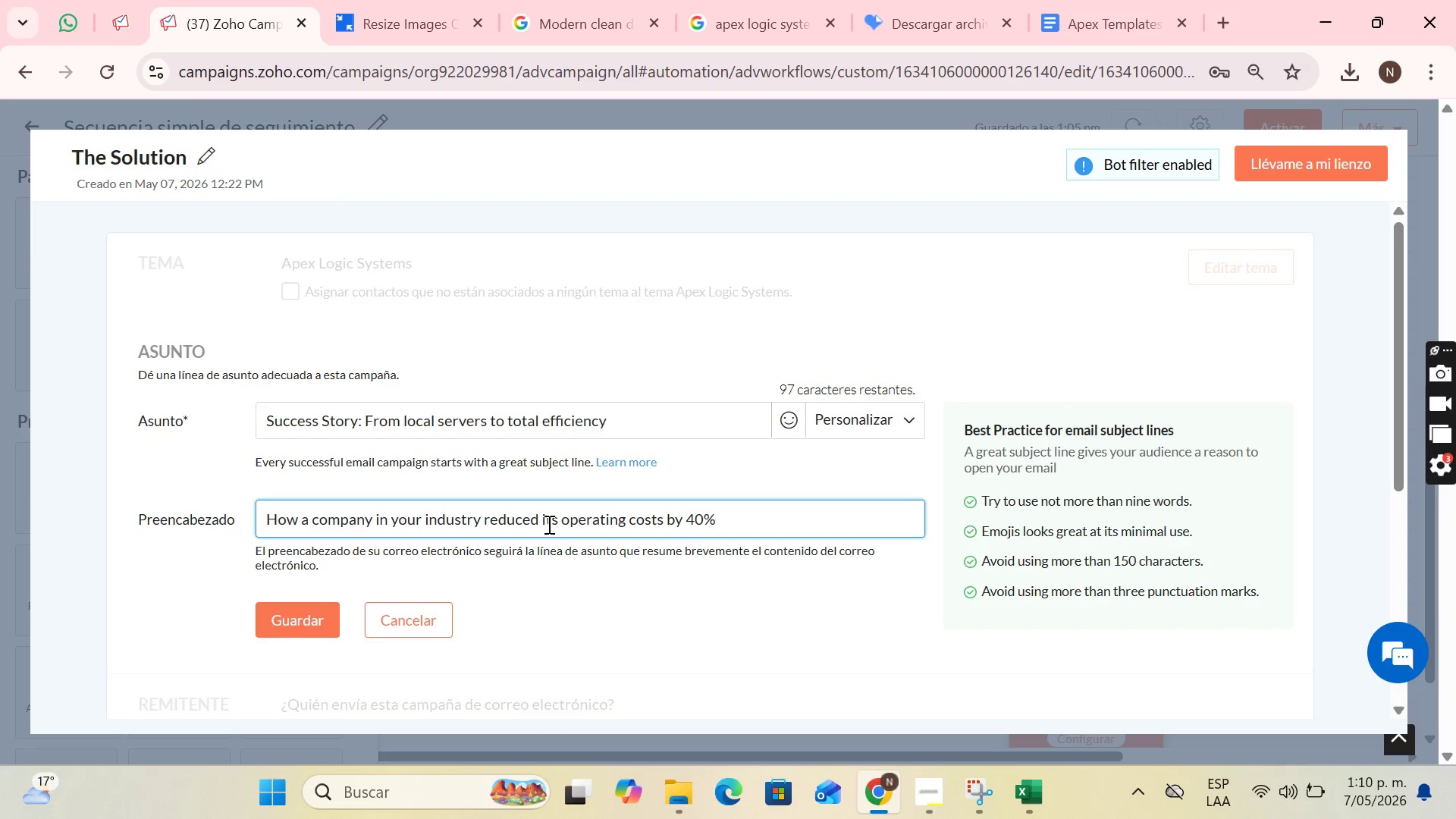 
scroll: coordinate [549, 503], scroll_direction: down, amount: 1.0
 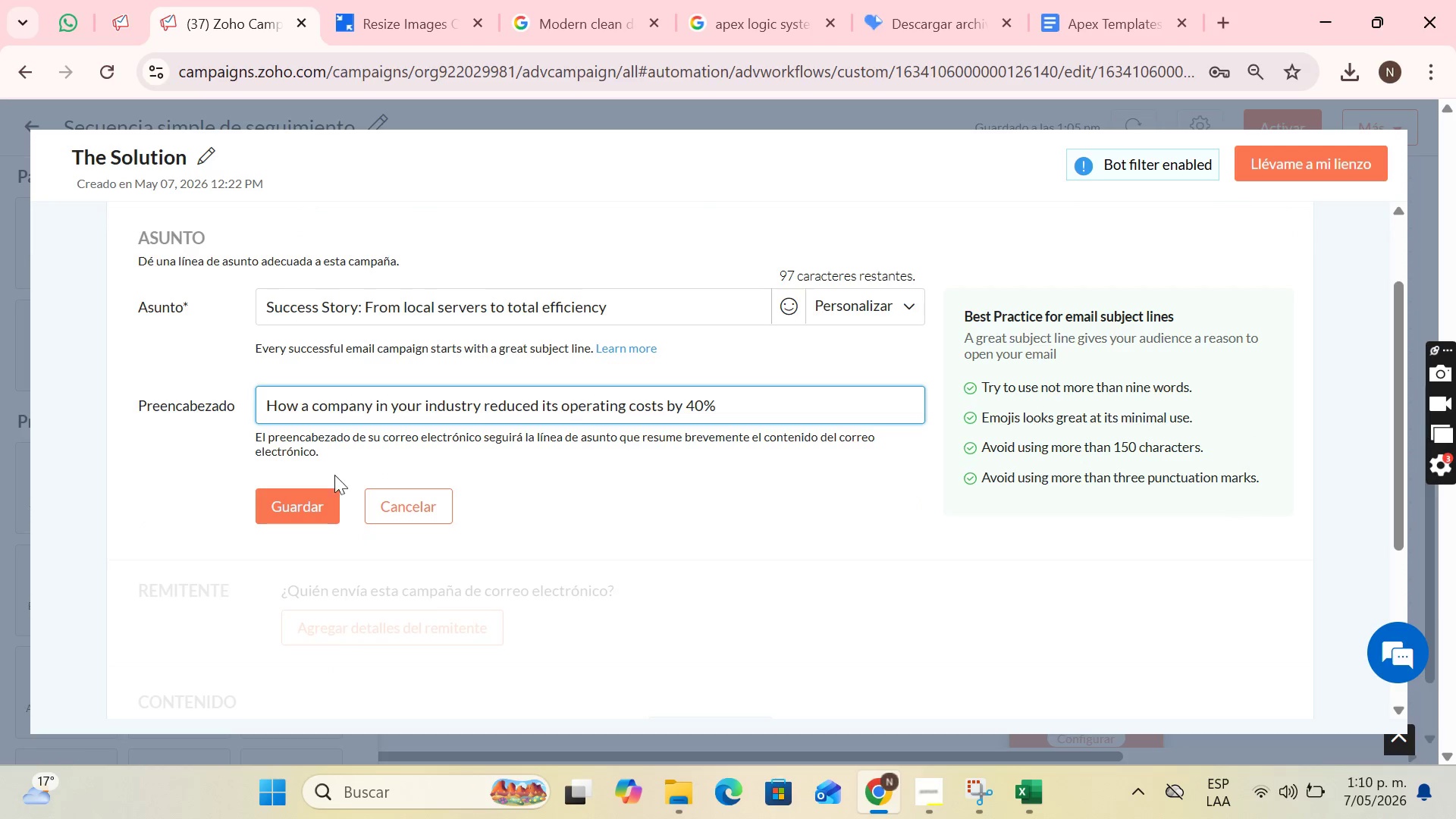 
left_click([315, 497])
 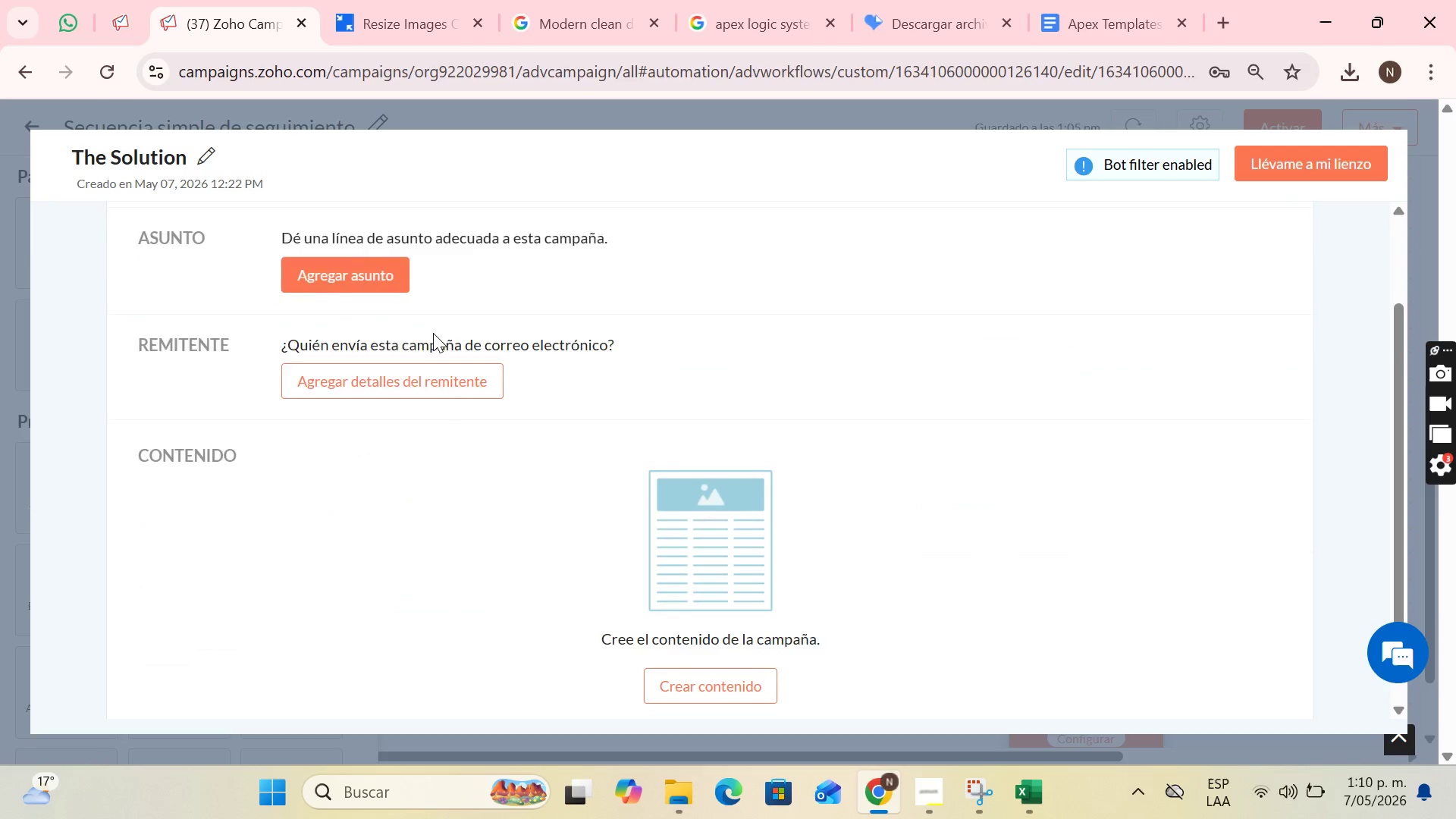 
left_click([450, 353])
 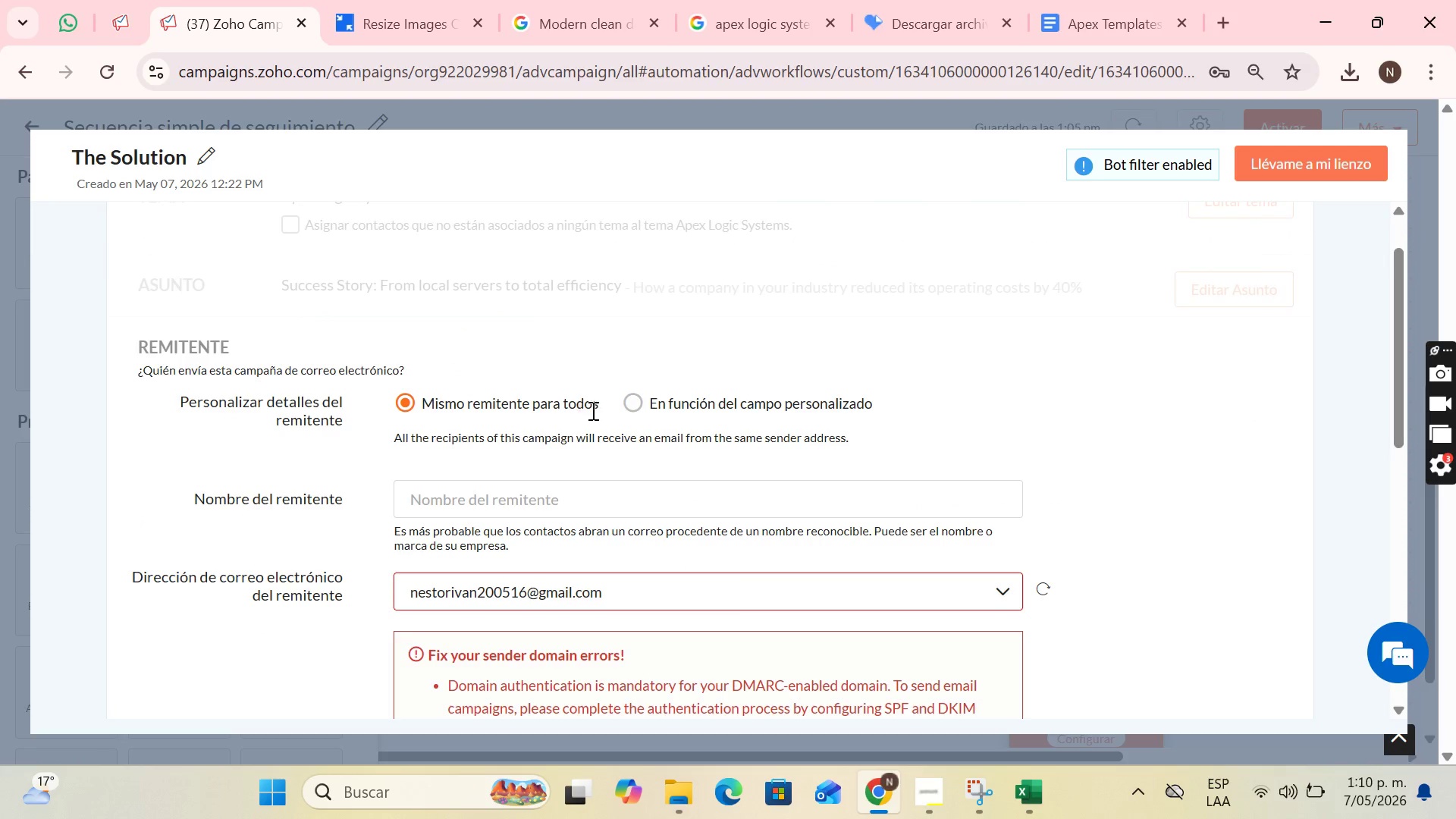 
left_click([519, 500])
 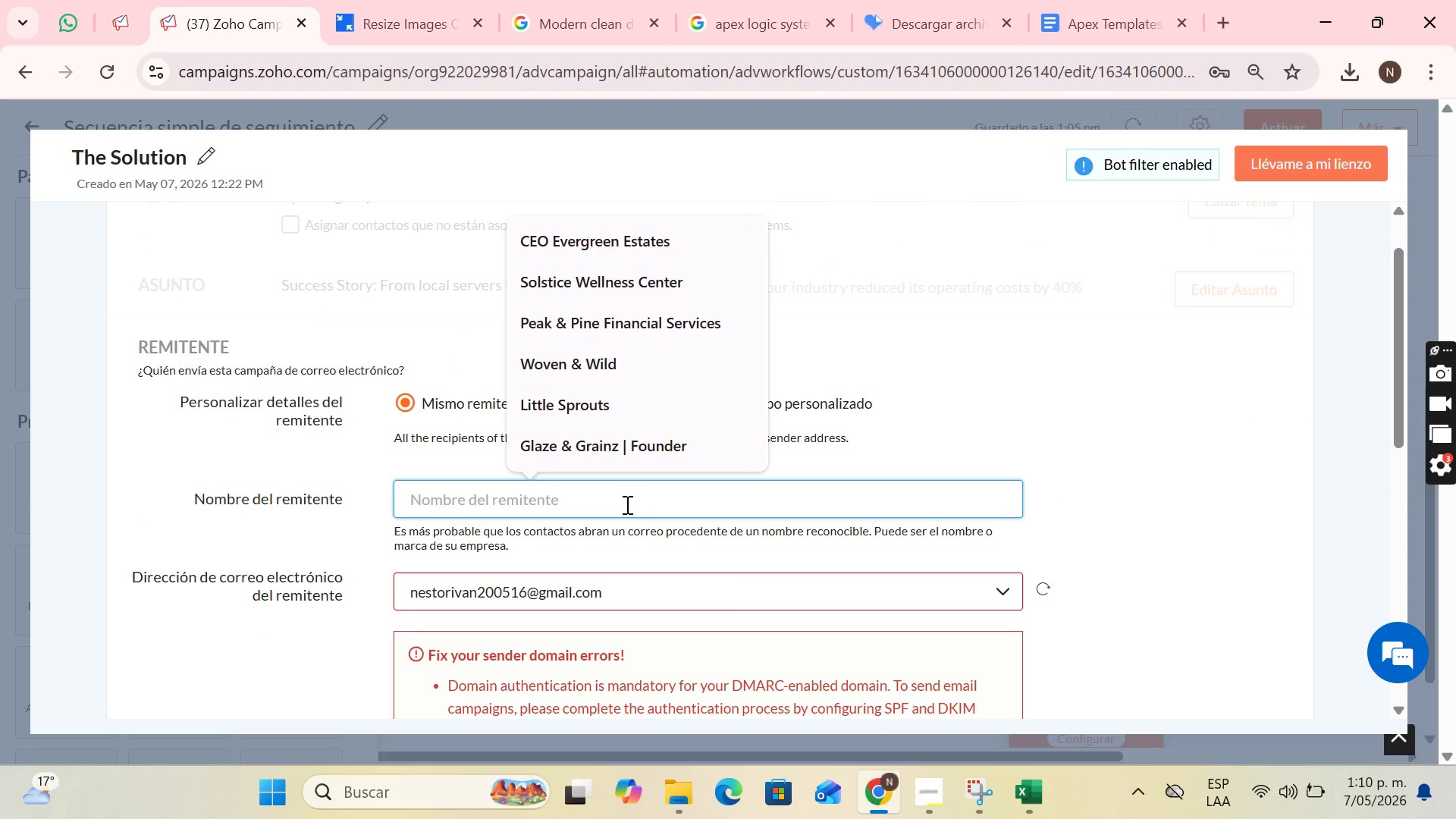 
type(sj)
key(Backspace)
key(Backspace)
key(Backspace)
 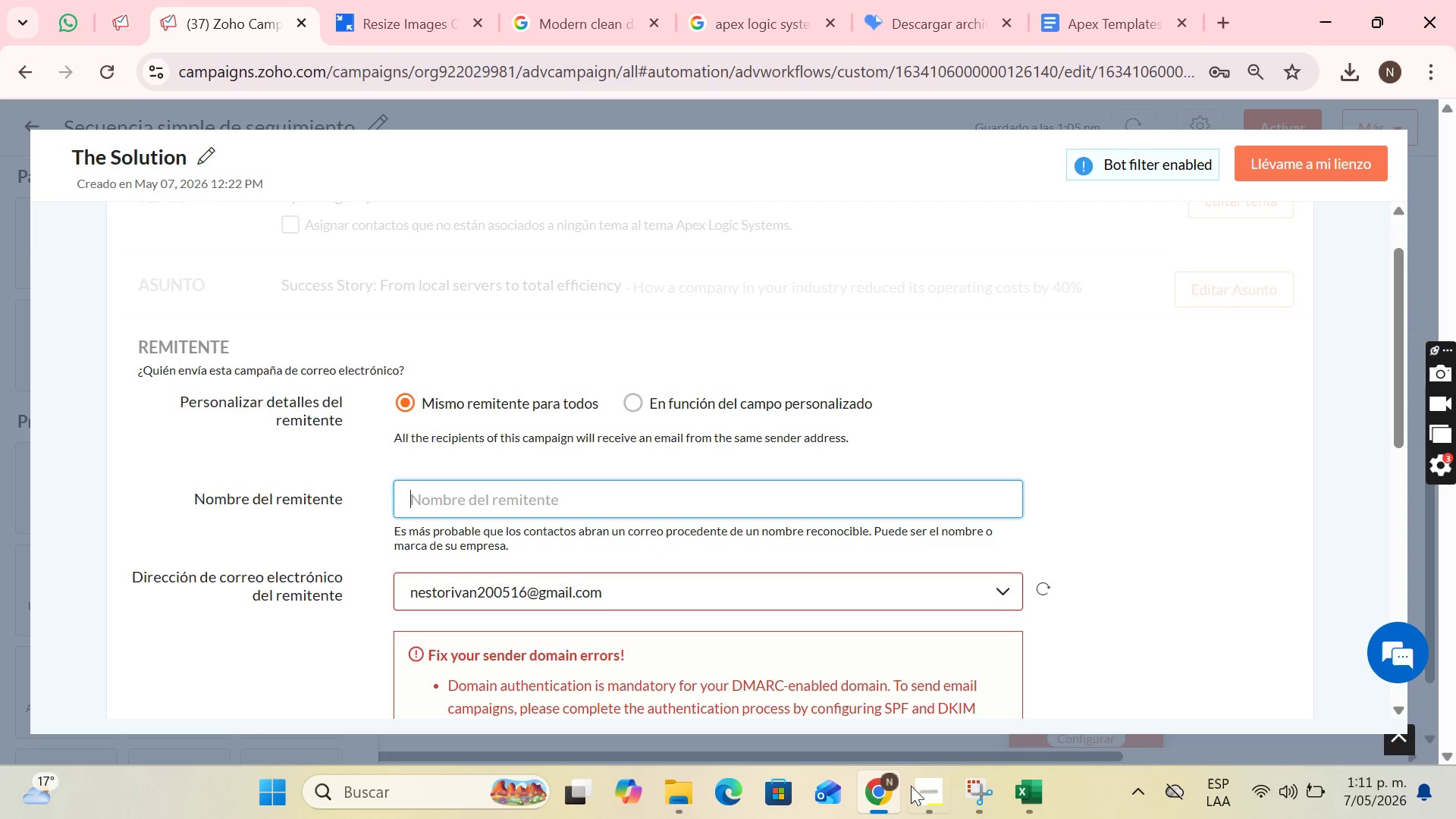 
mouse_move([922, 802])
 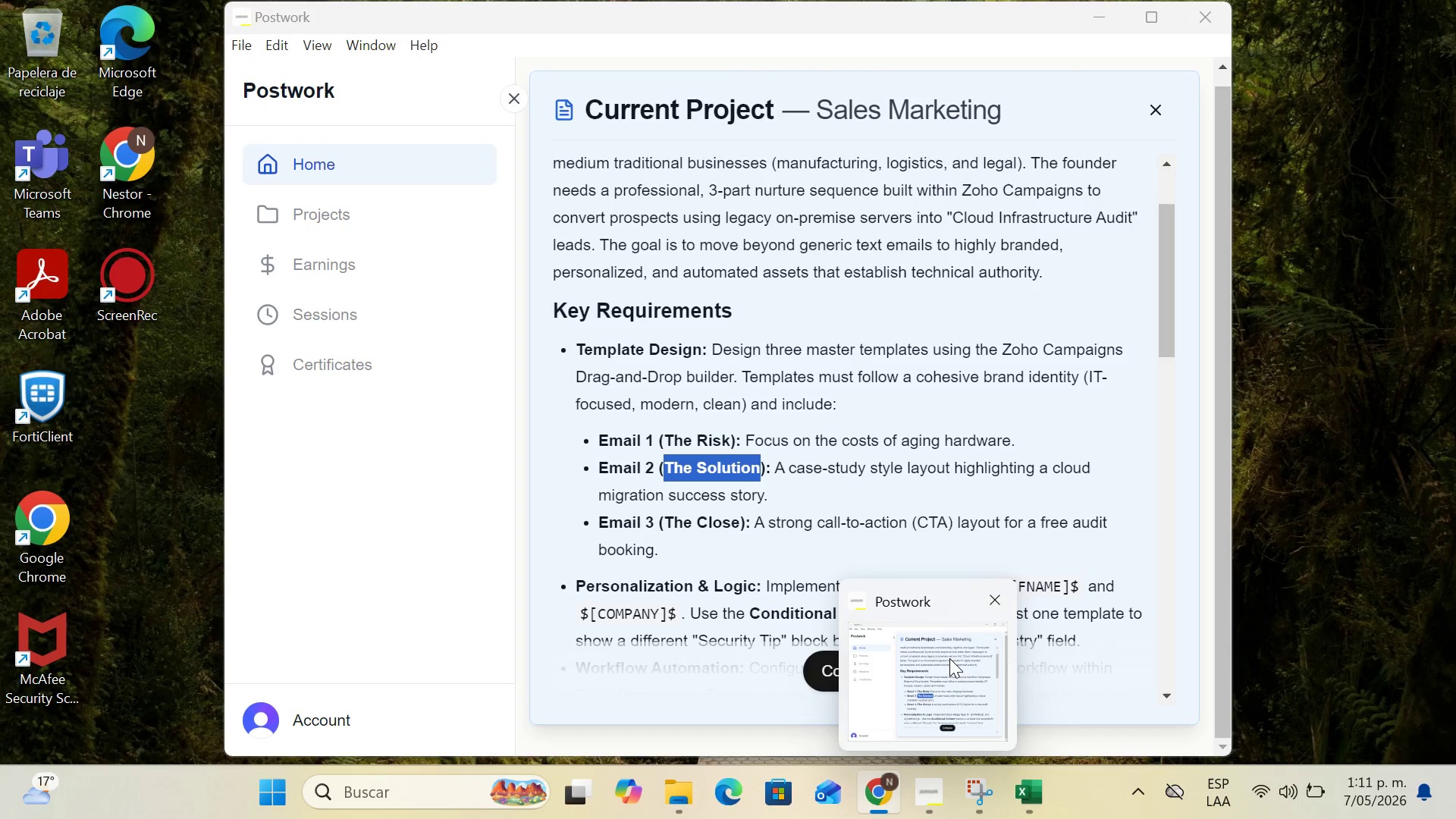 
left_click([949, 658])